 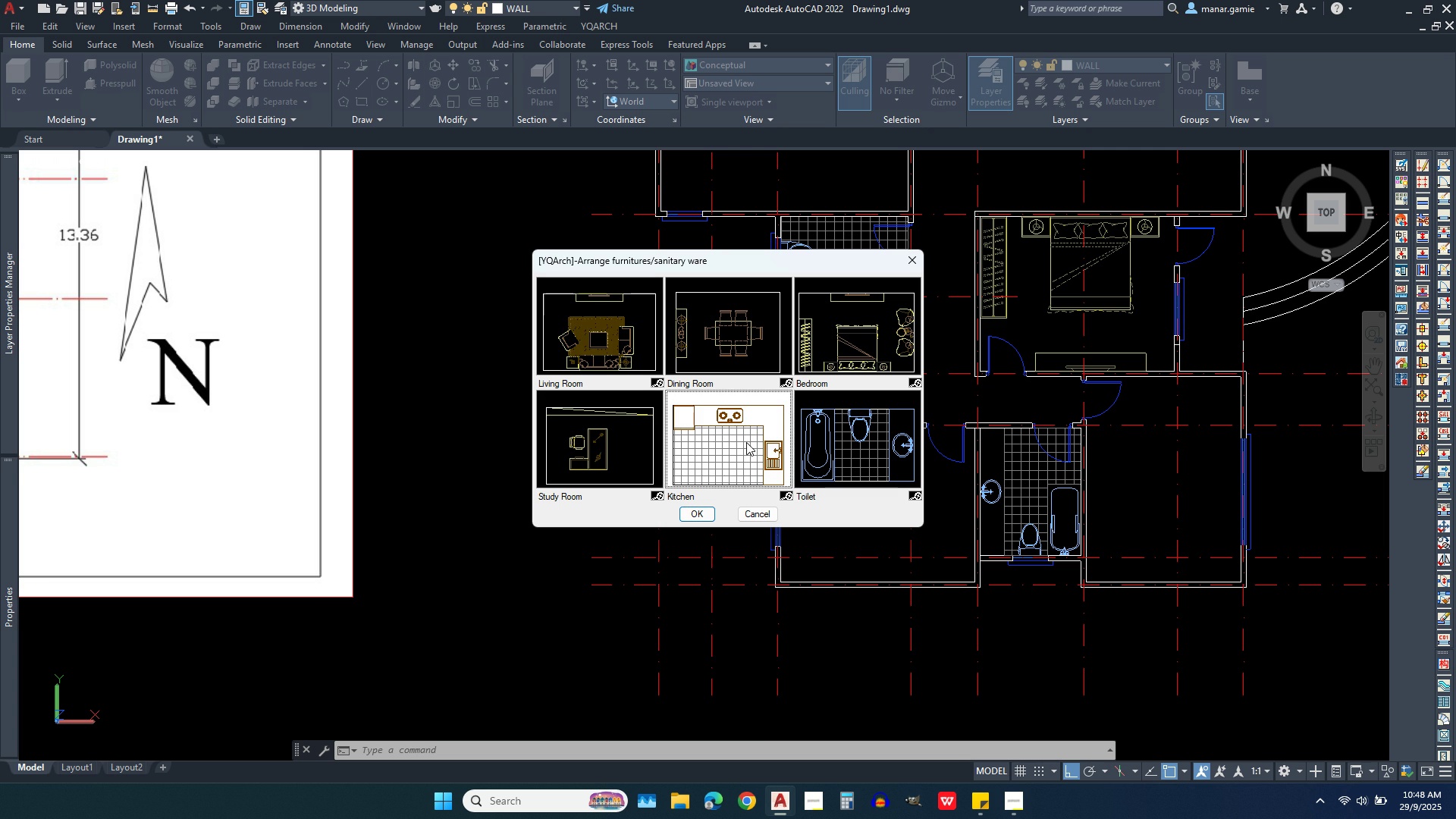 
left_click([690, 512])
 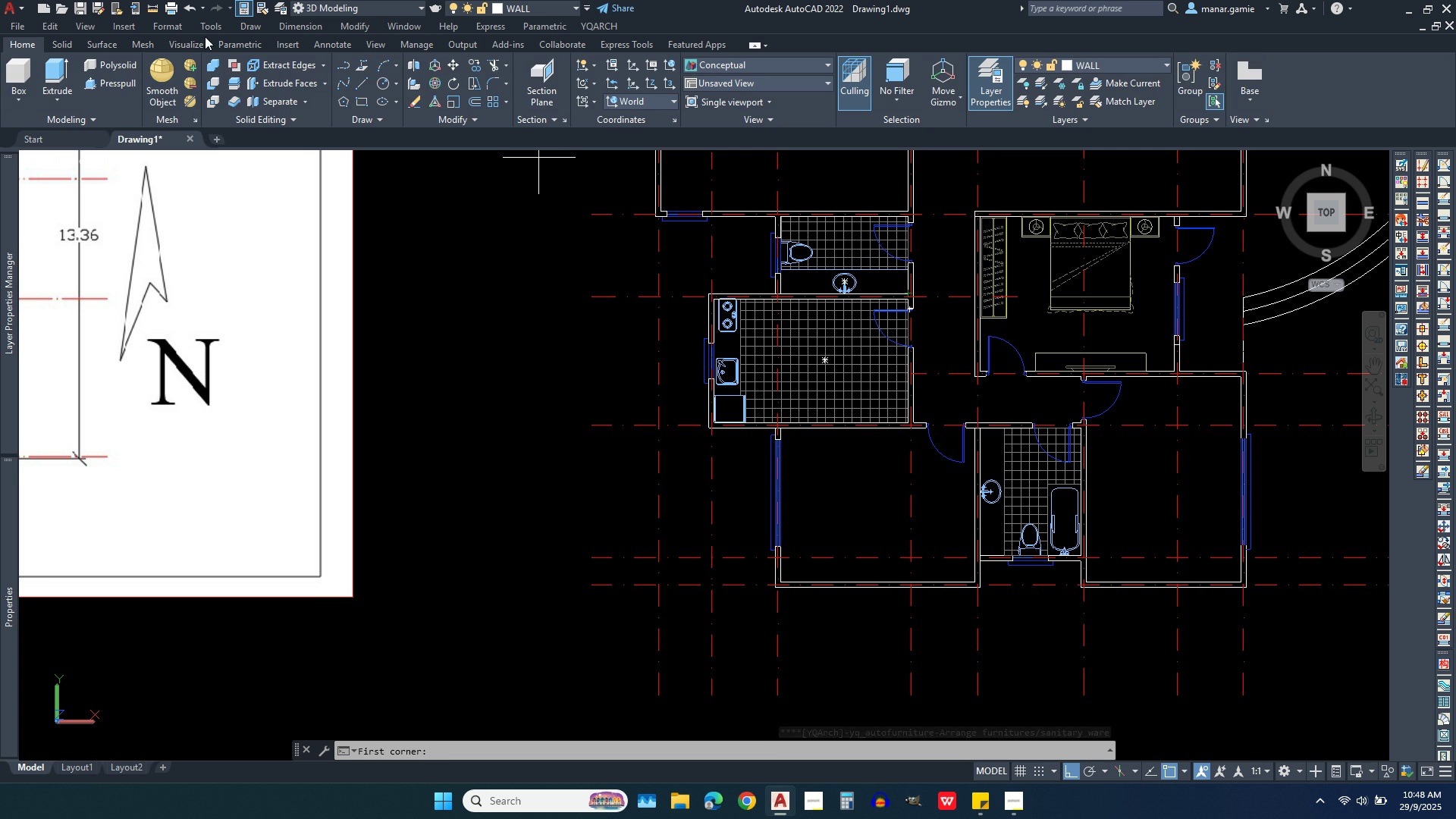 
wait(7.44)
 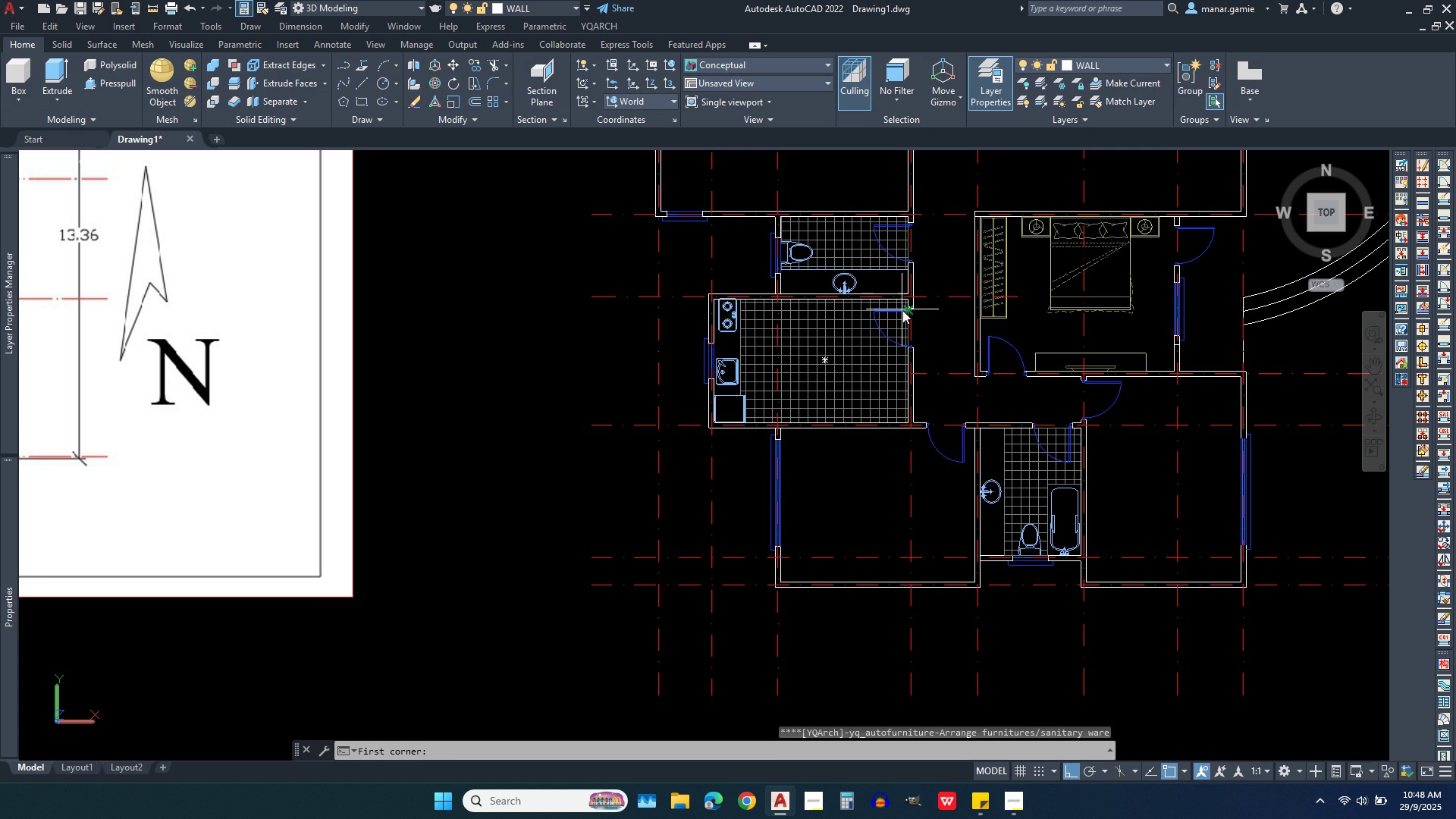 
left_click([189, 5])
 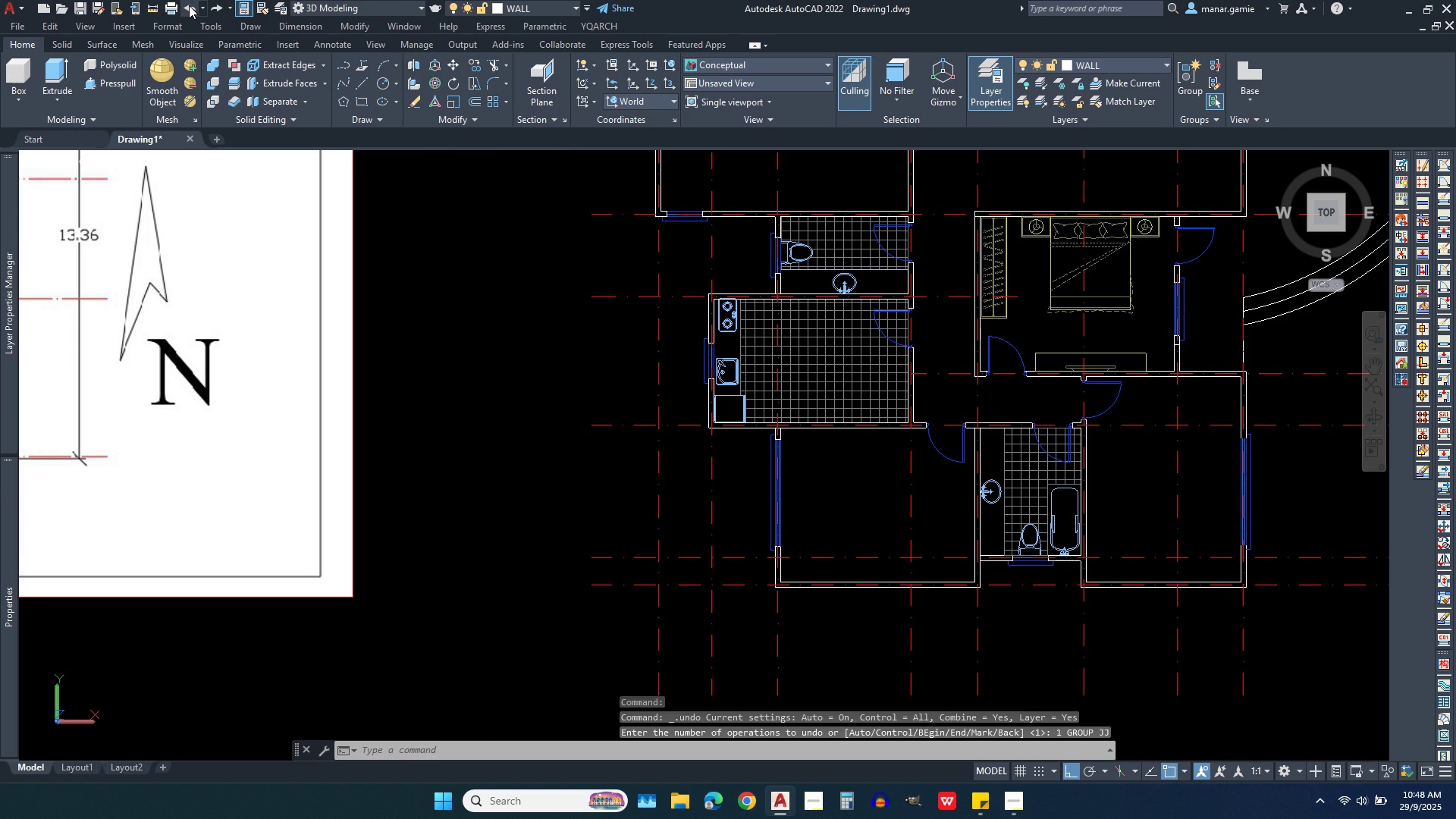 
left_click([189, 5])
 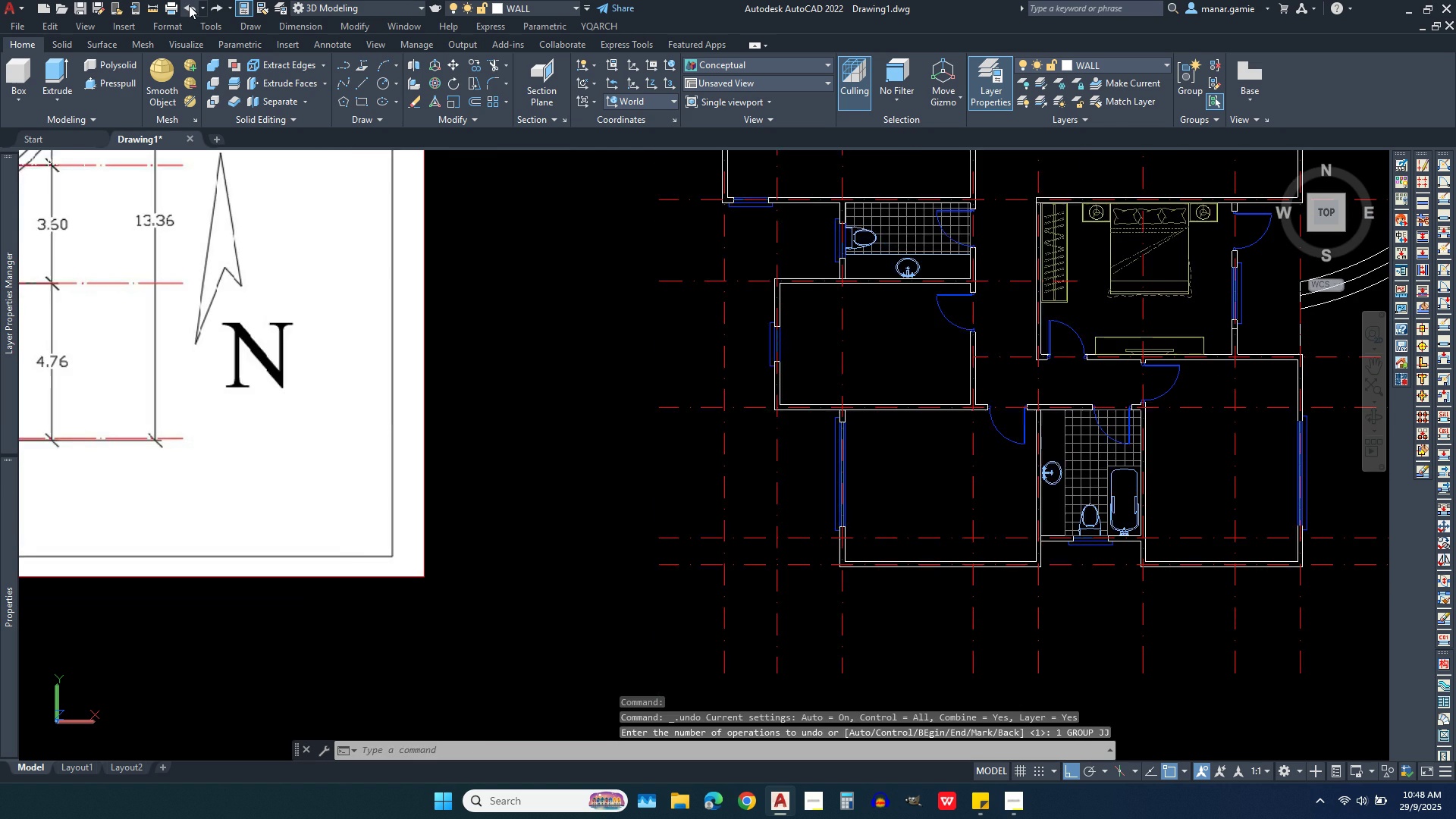 
left_click([189, 5])
 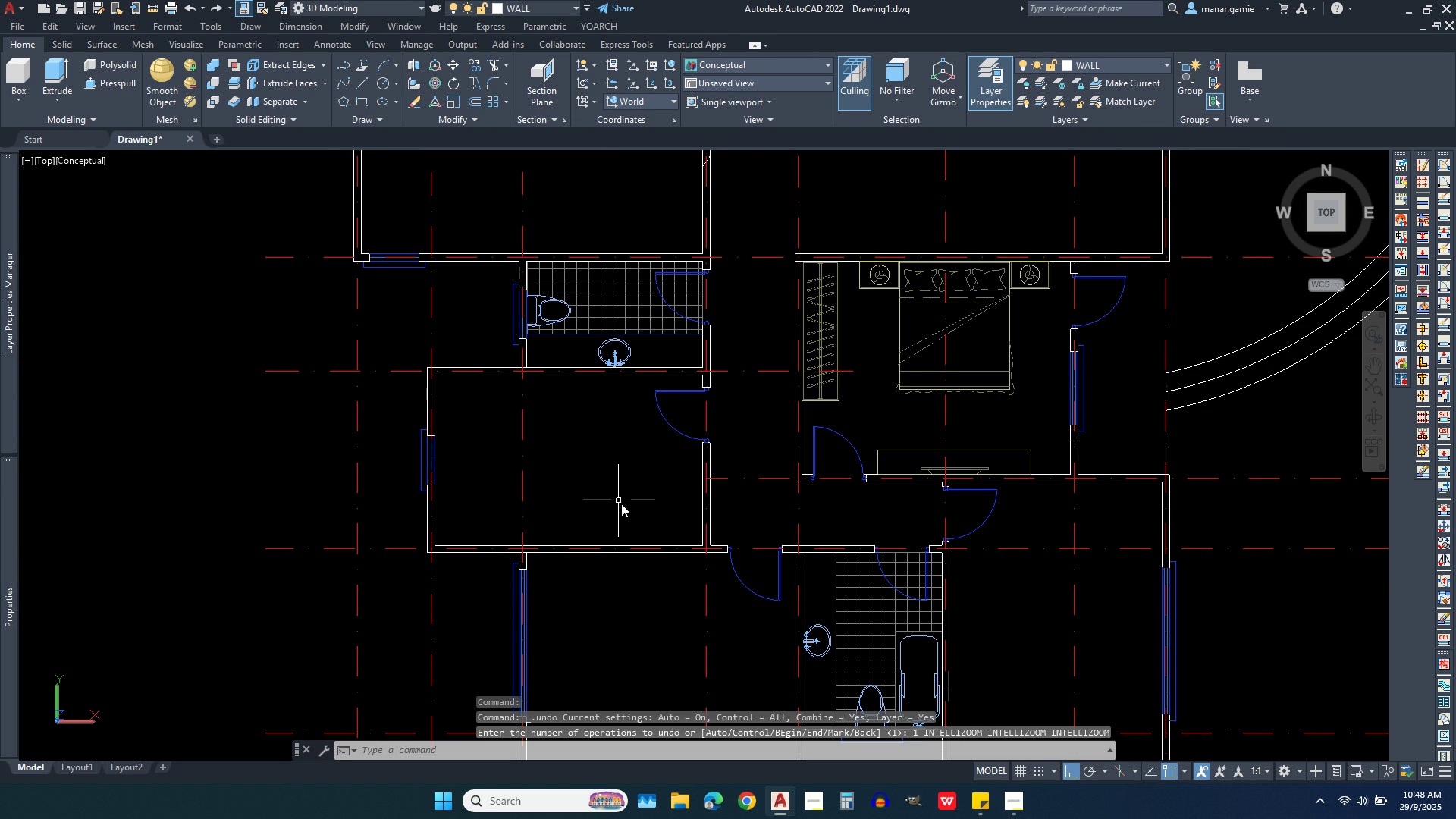 
scroll: coordinate [789, 496], scroll_direction: down, amount: 1.0
 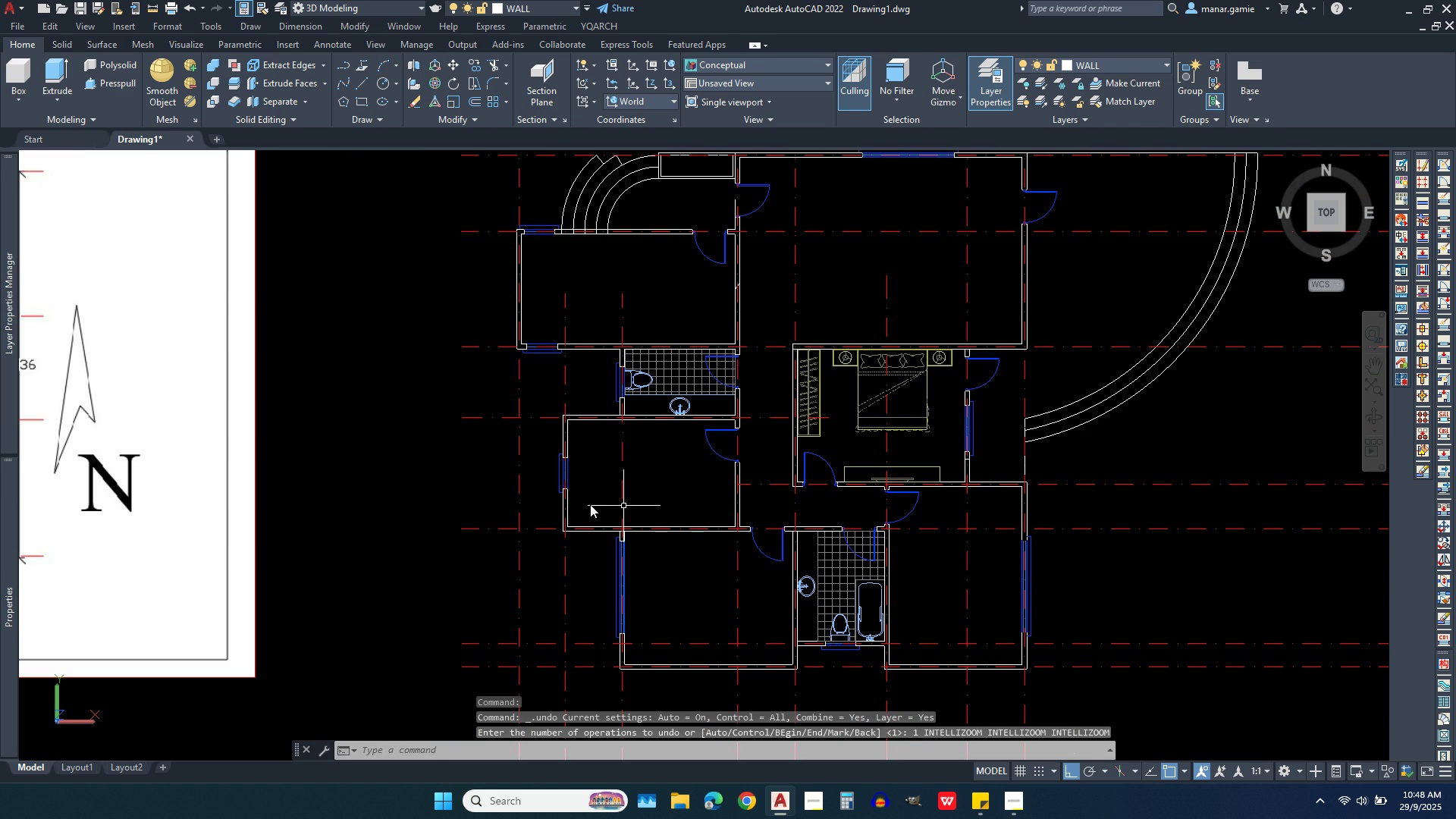 
scroll: coordinate [587, 501], scroll_direction: up, amount: 2.0
 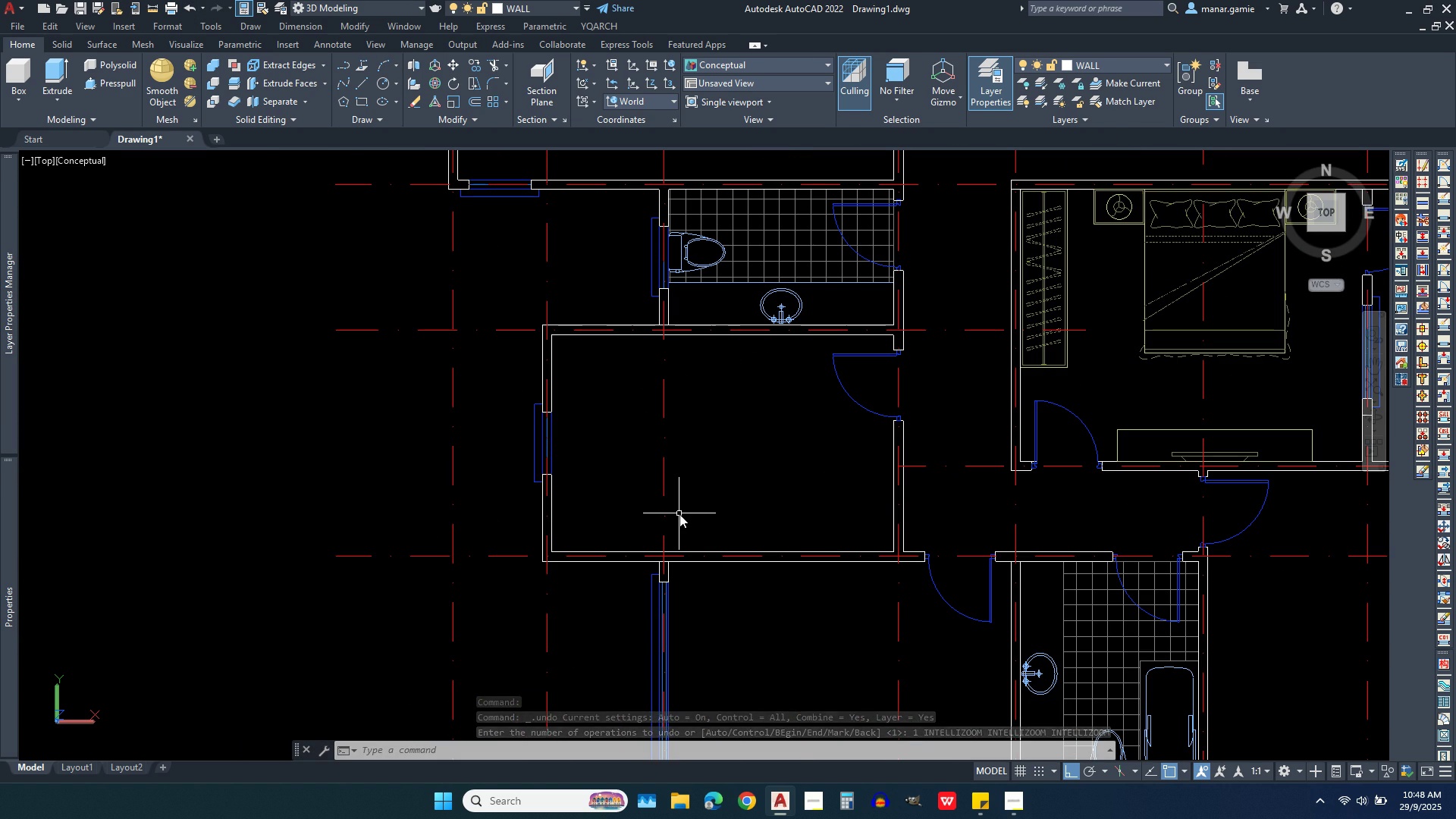 
type(jj)
 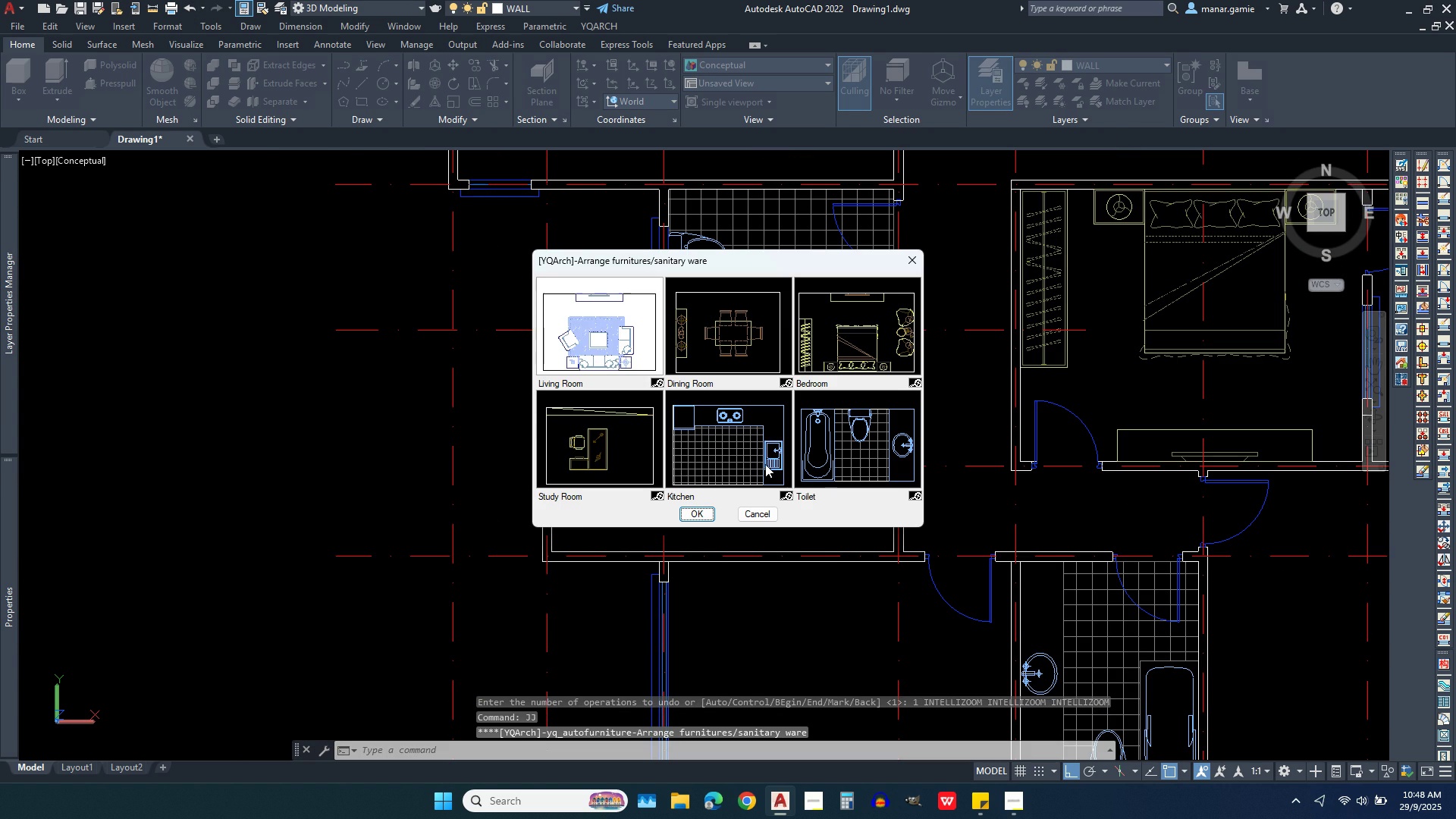 
left_click([709, 435])
 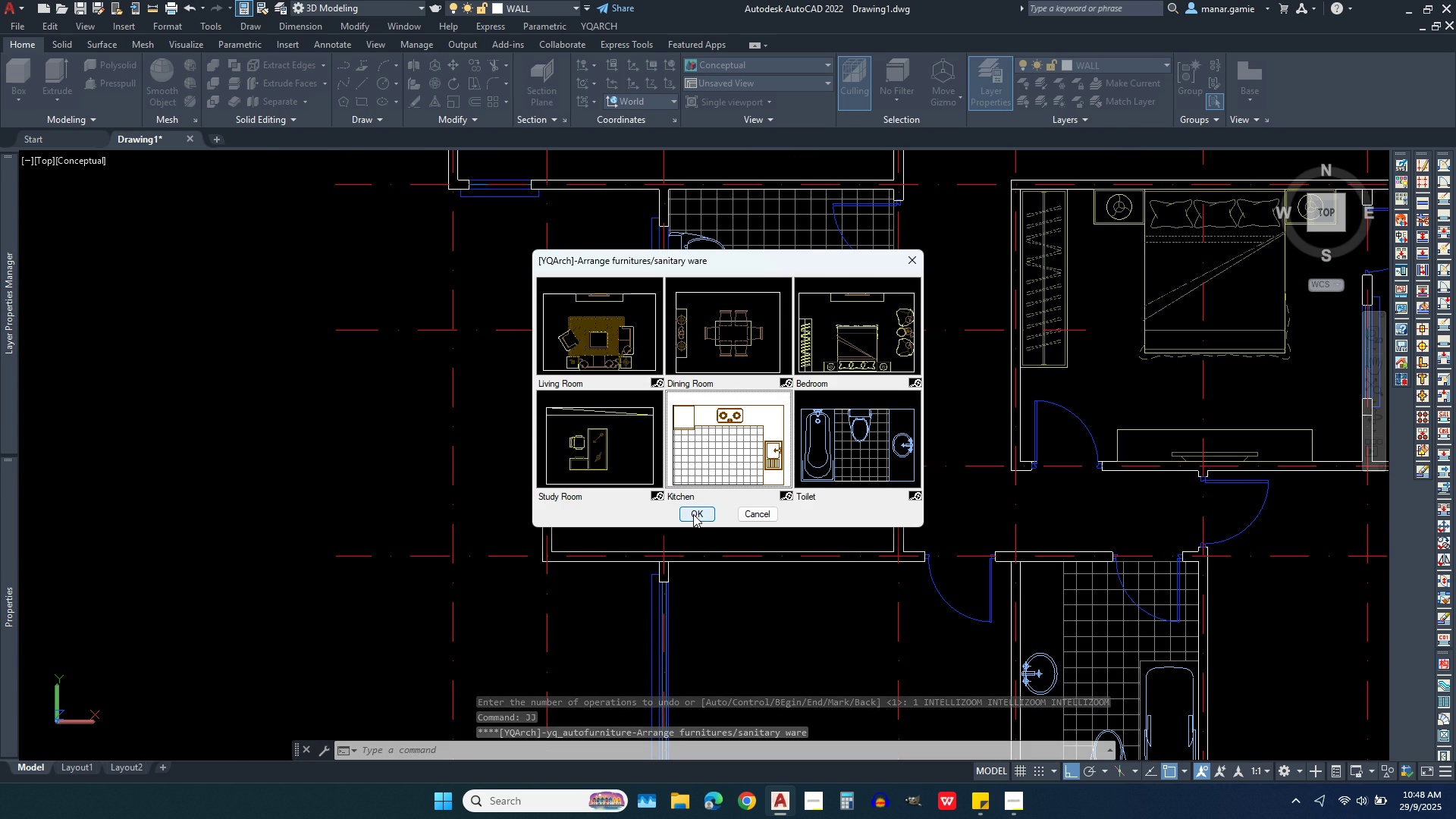 
left_click([693, 514])
 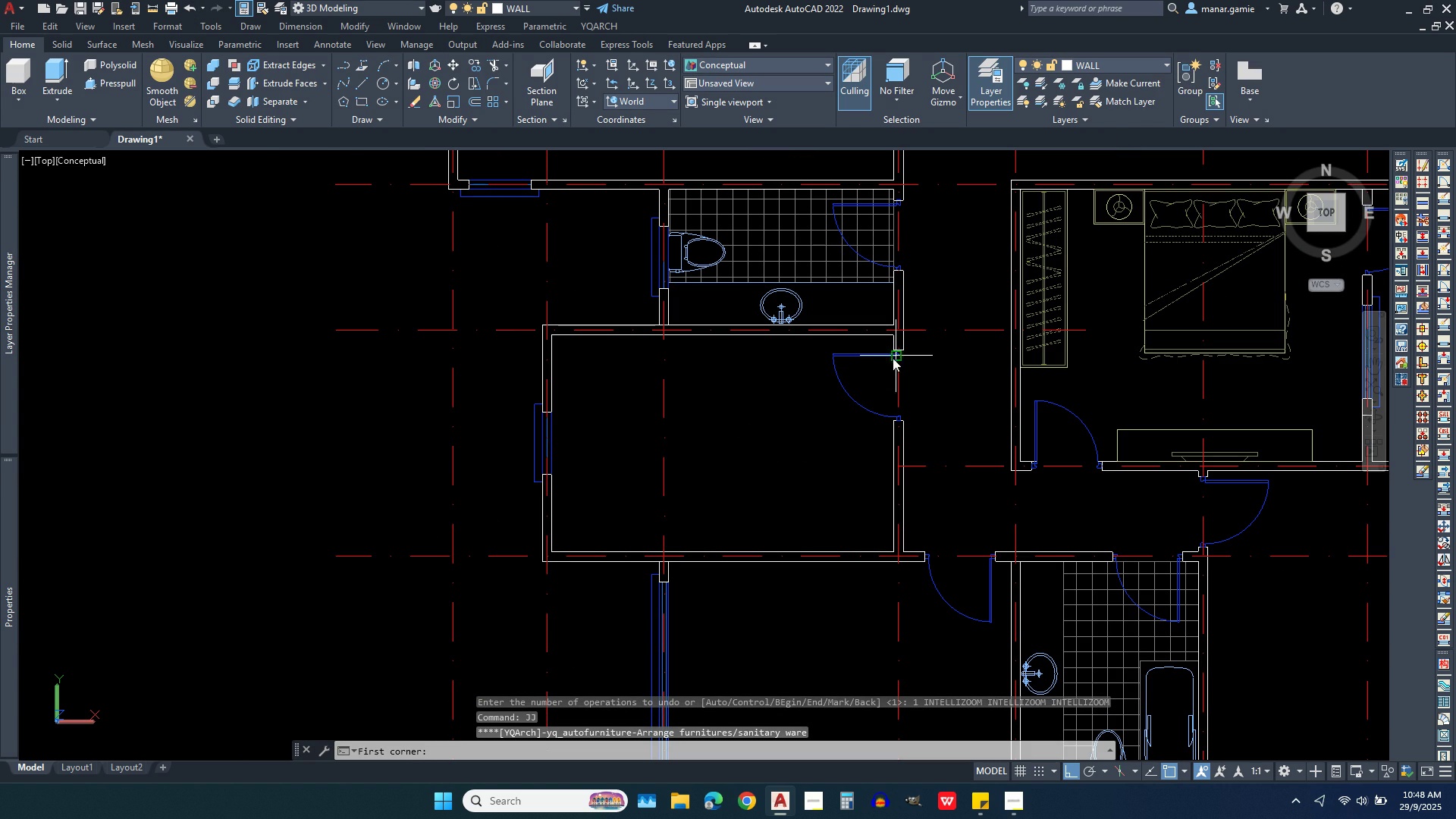 
mouse_move([868, 342])
 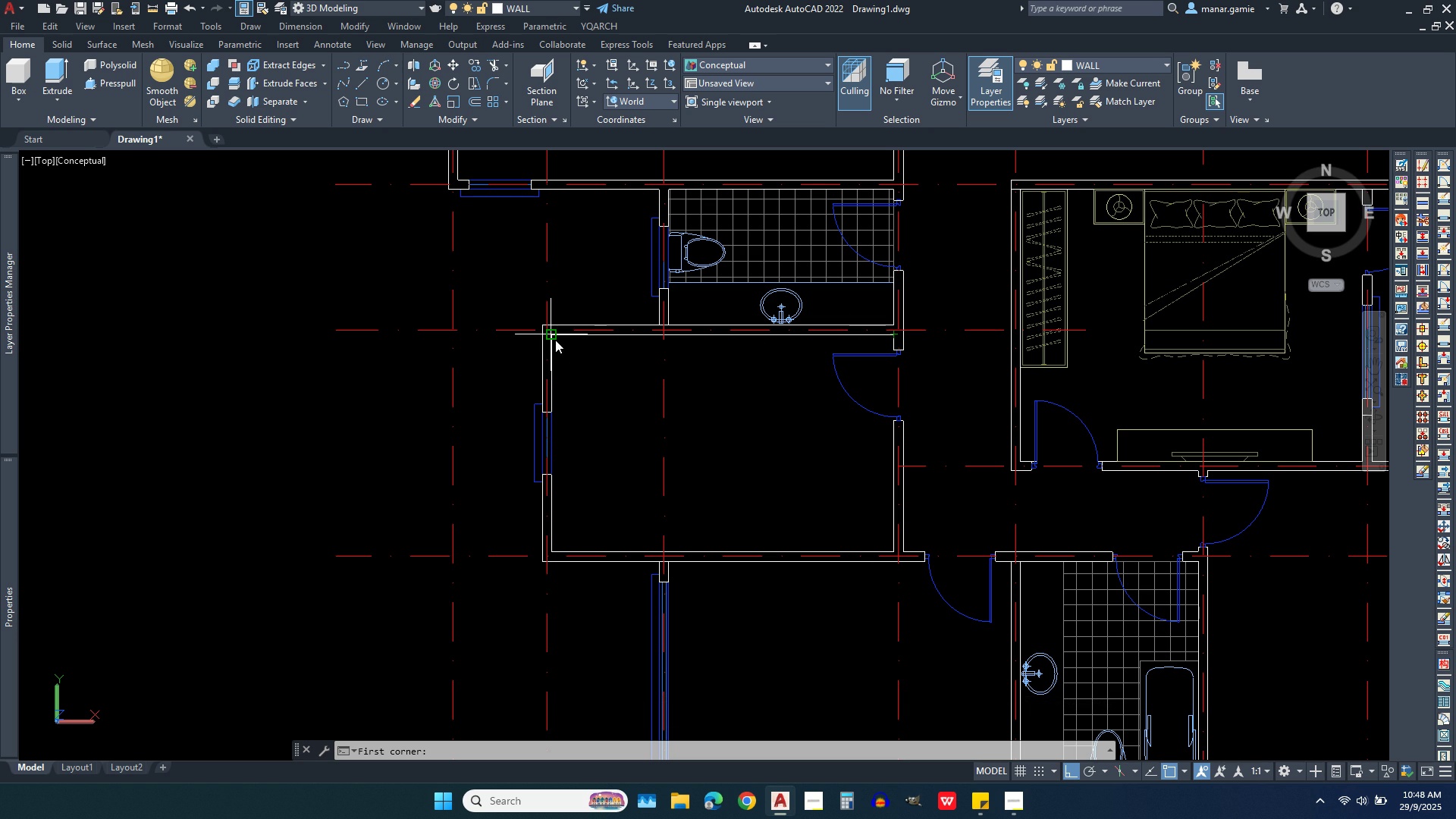 
left_click([555, 340])
 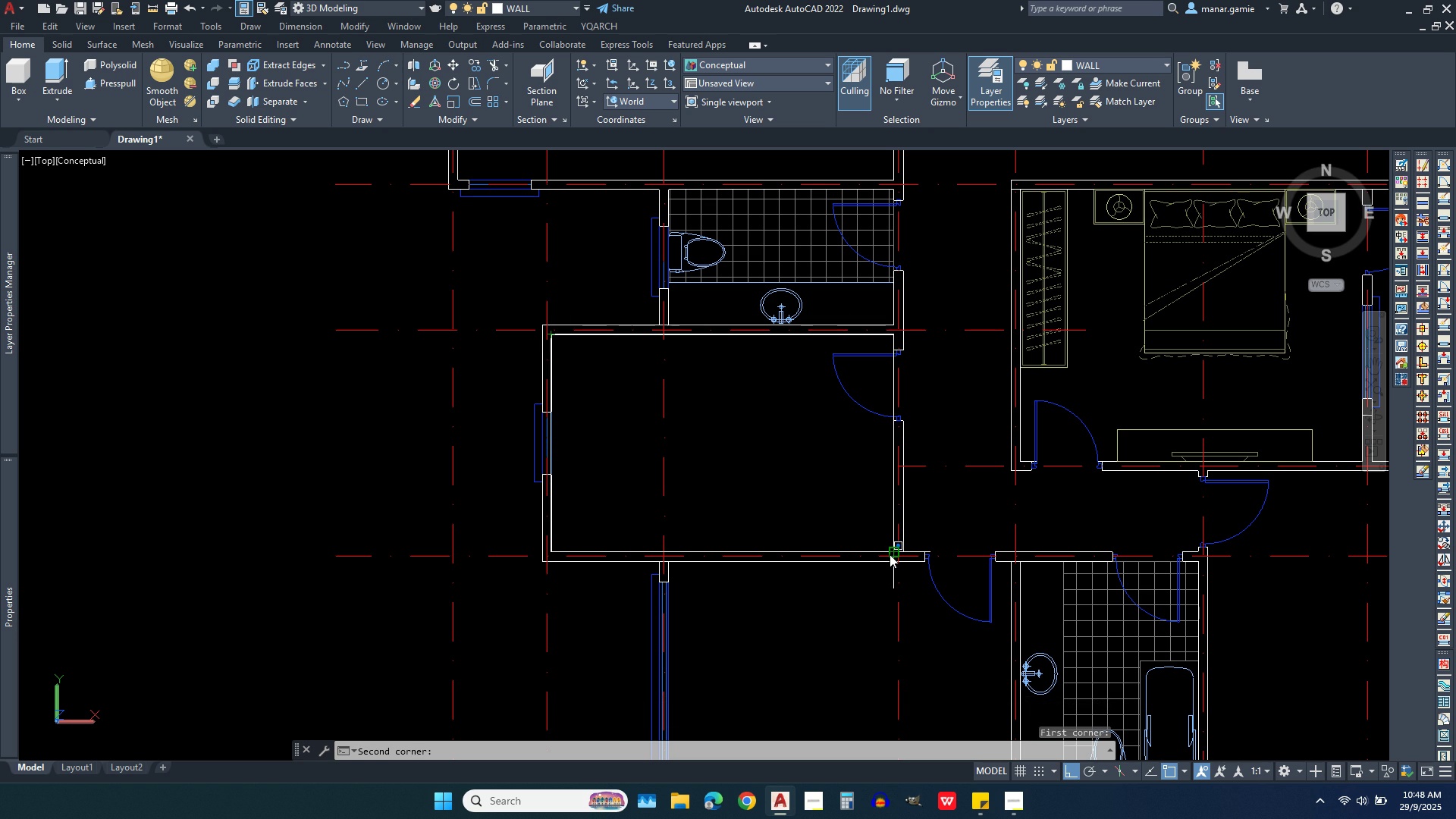 
left_click([890, 554])
 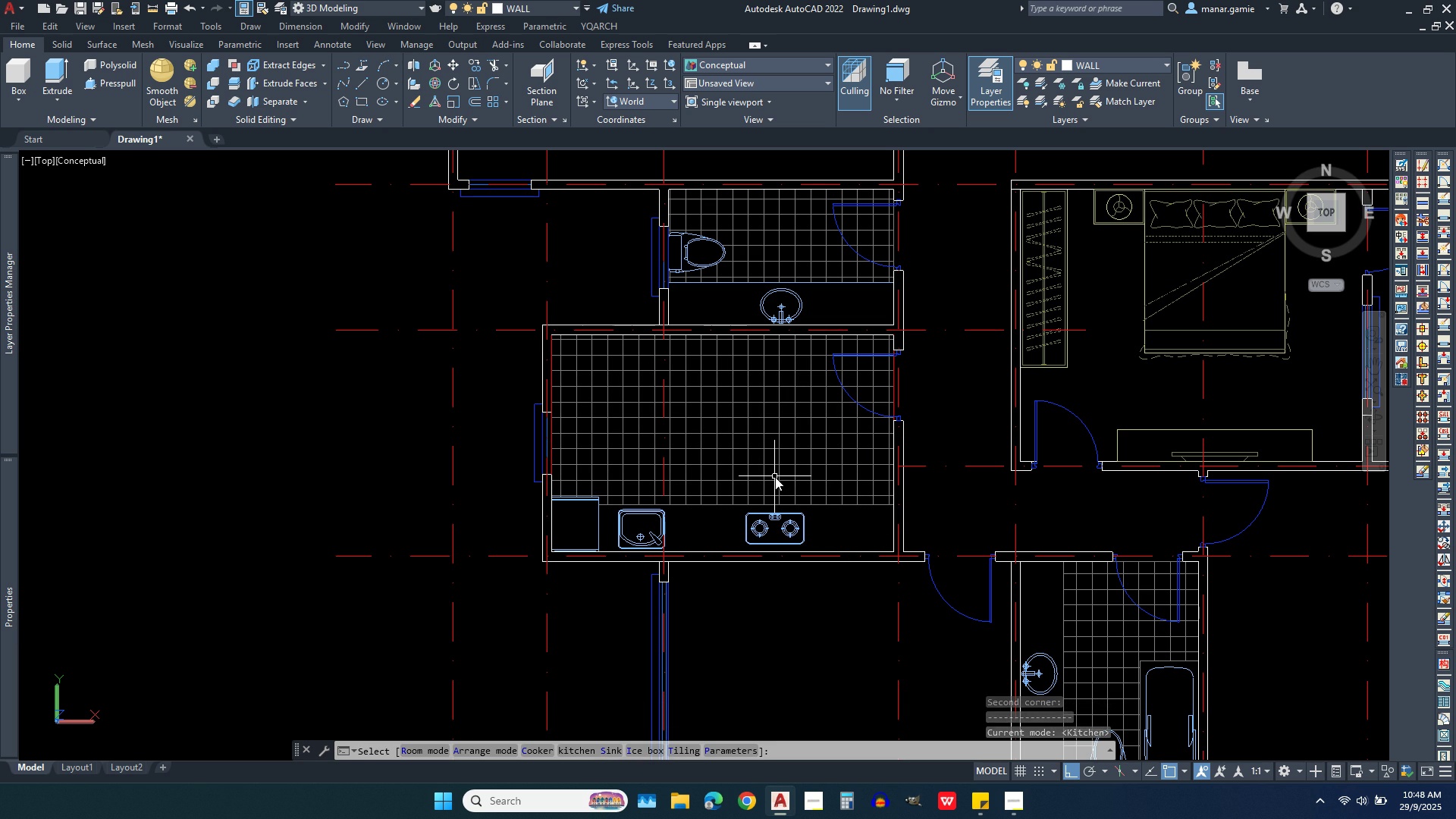 
key(S)
 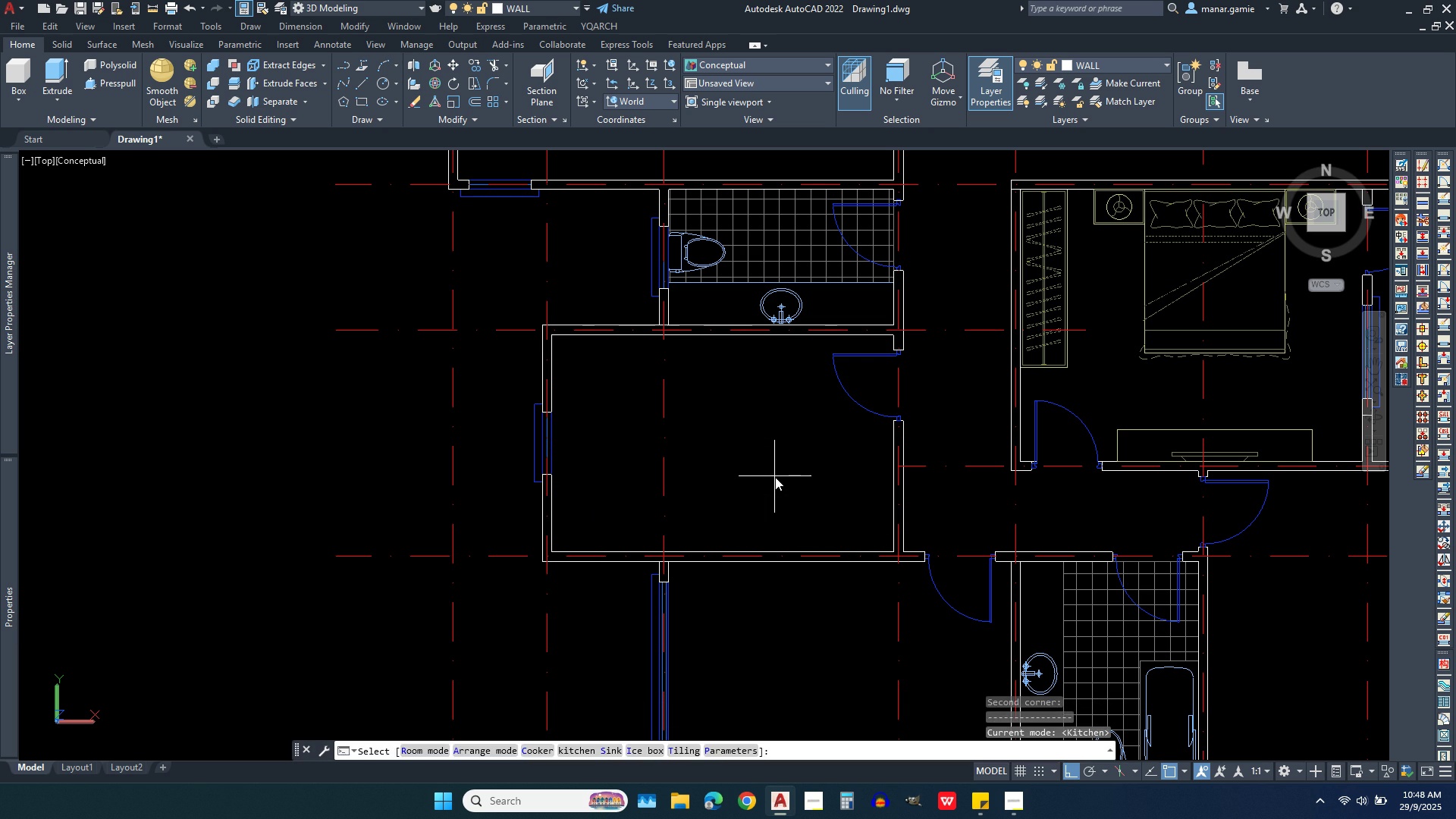 
key(Enter)
 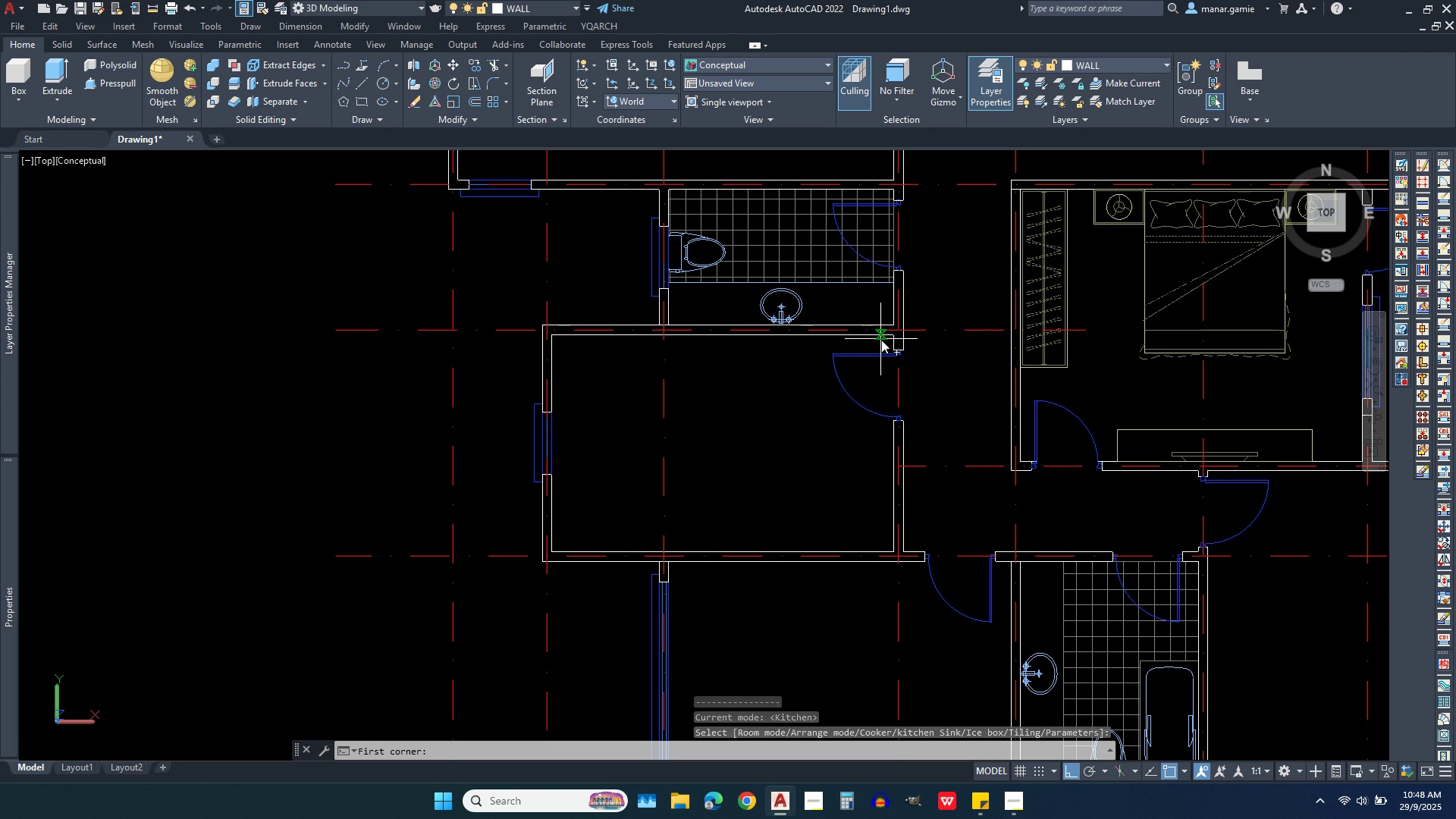 
left_click([890, 337])
 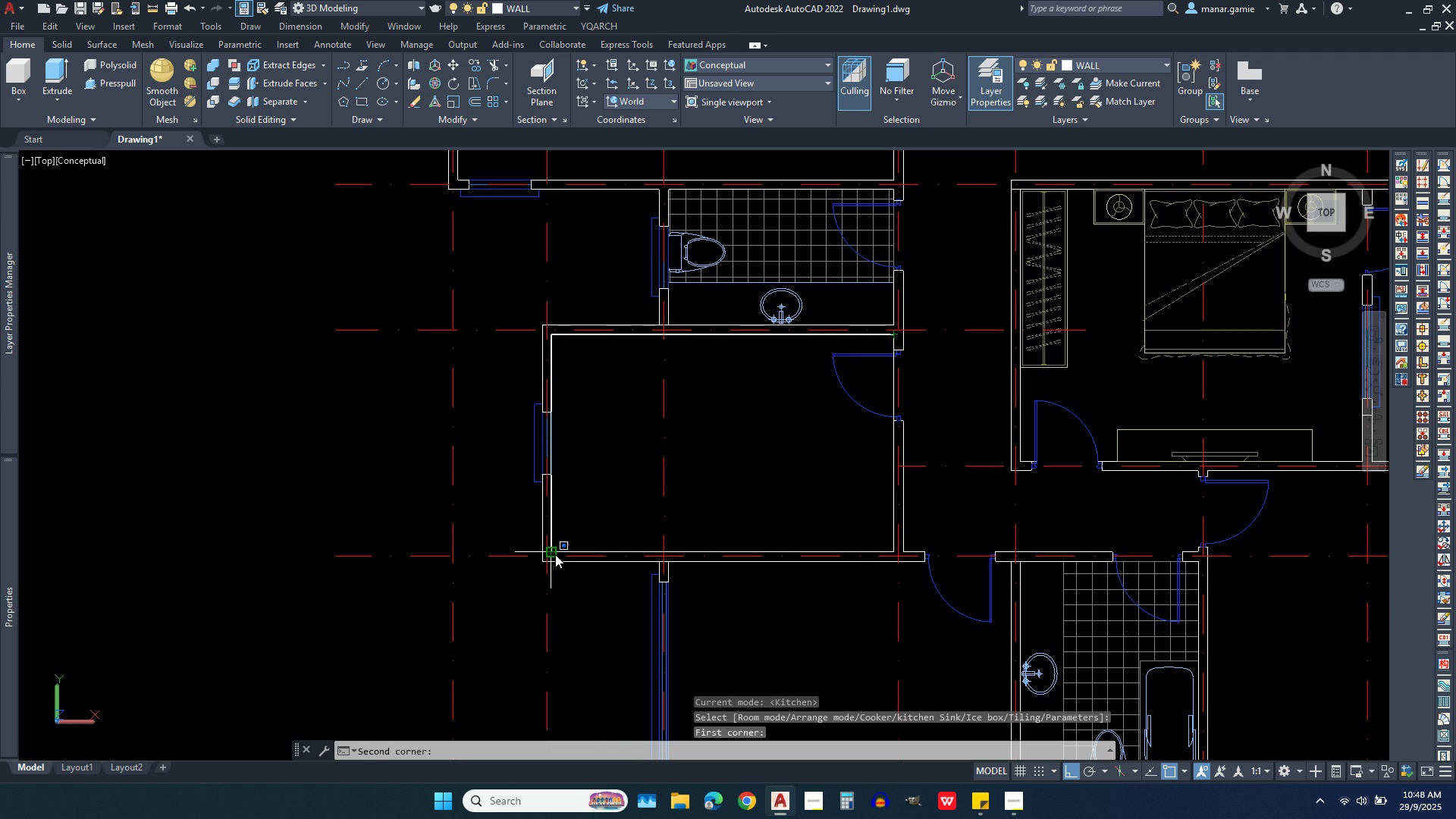 
left_click([555, 554])
 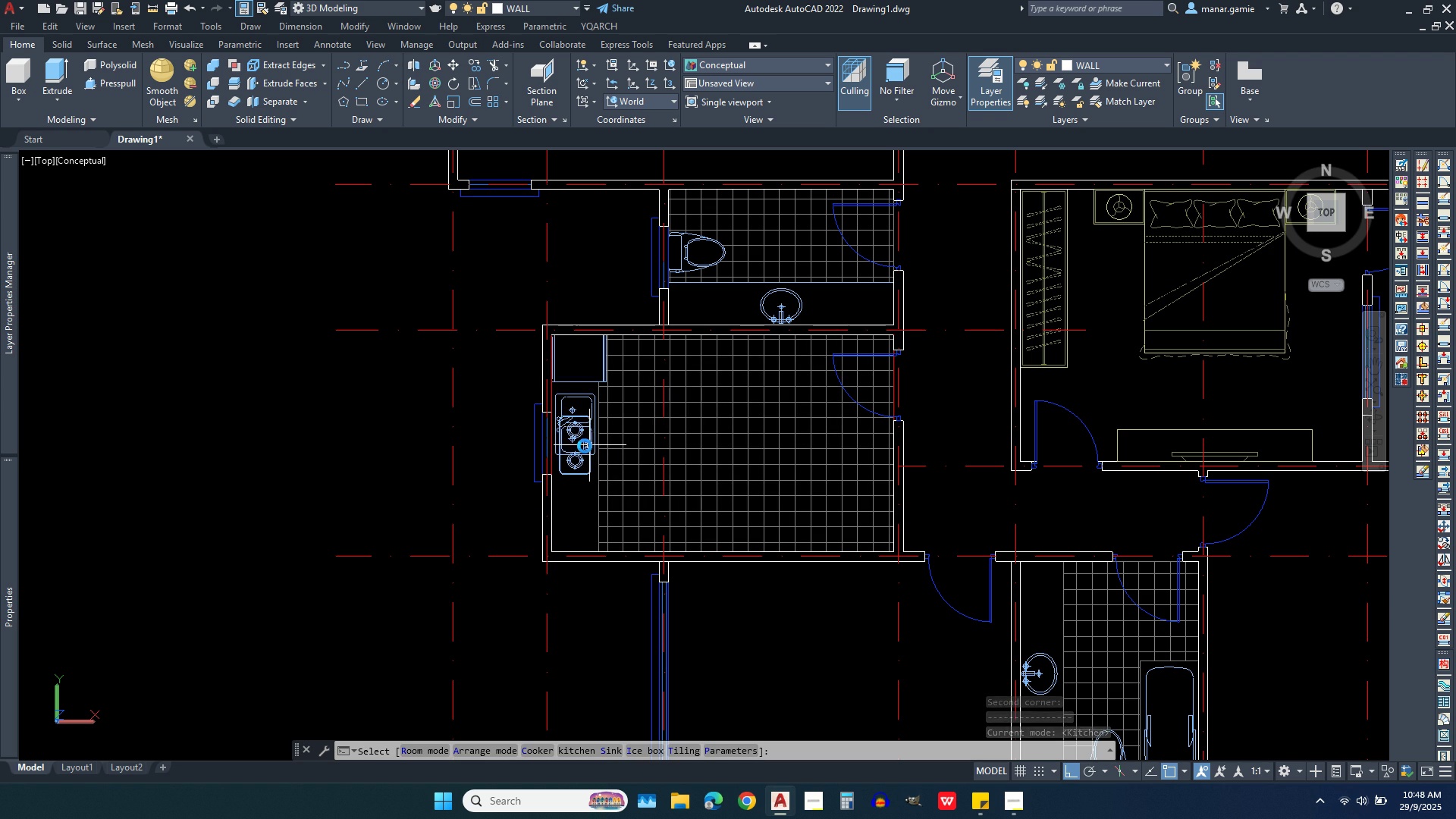 
wait(5.69)
 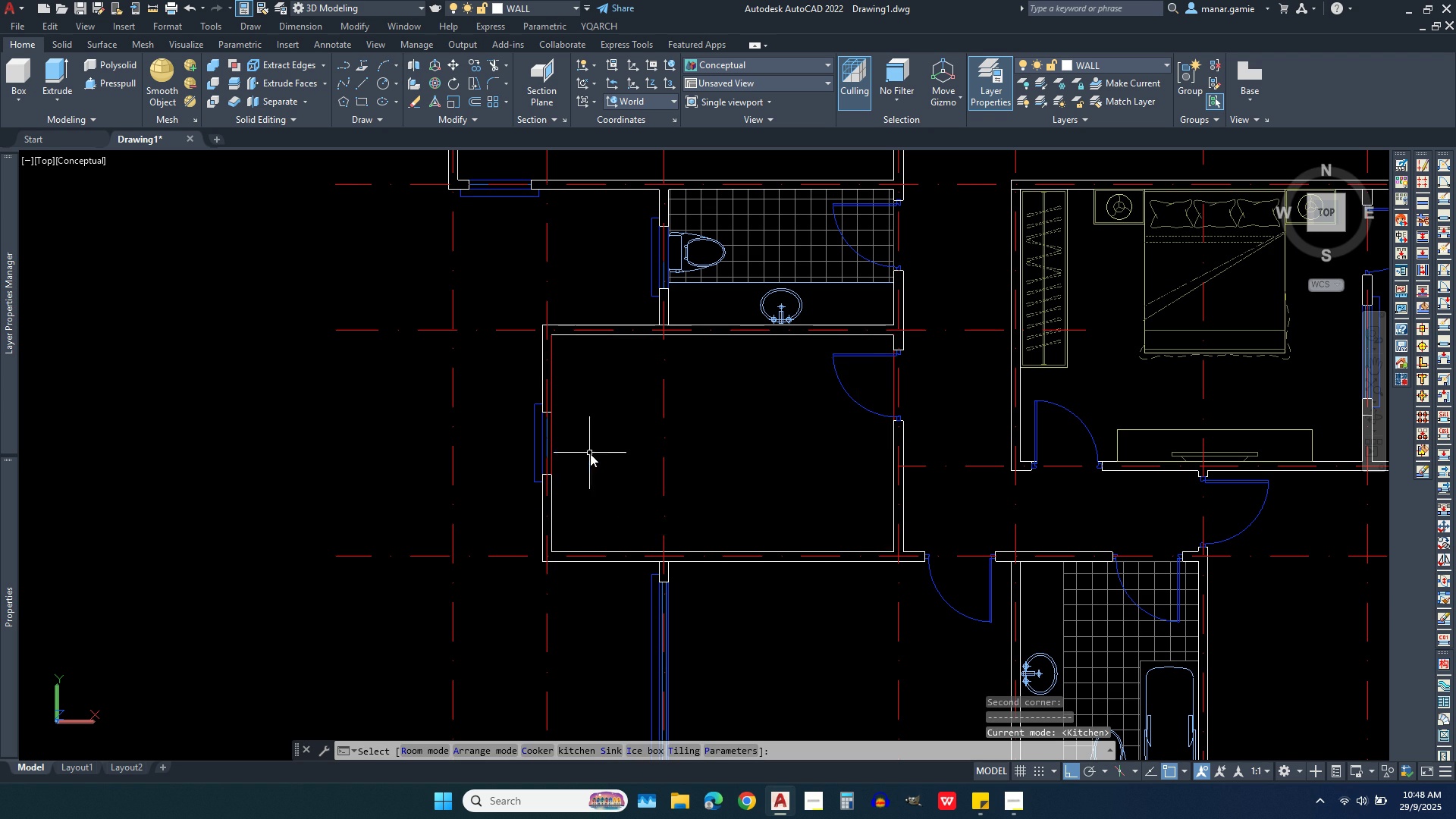 
type(ss)
 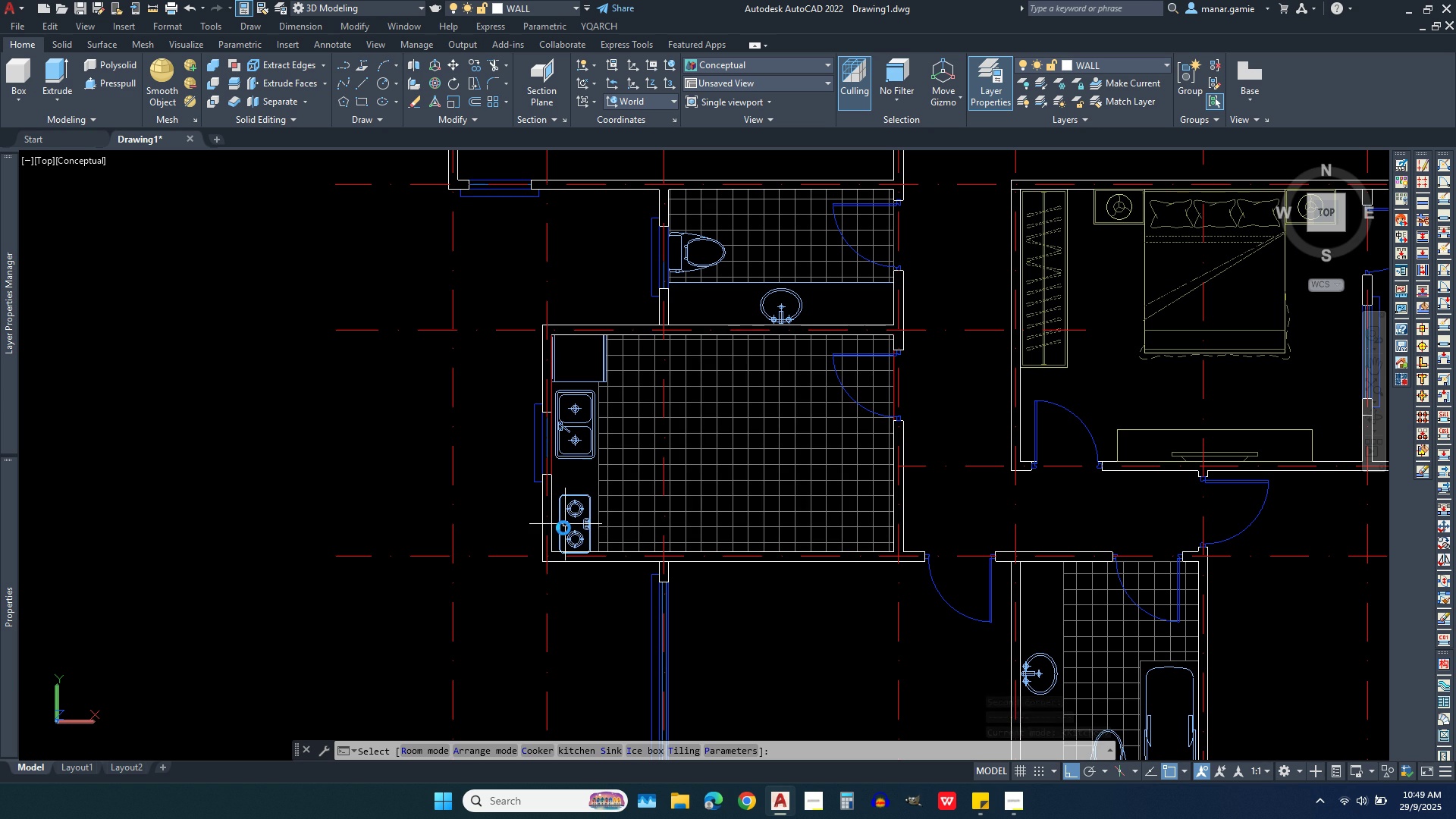 
wait(7.46)
 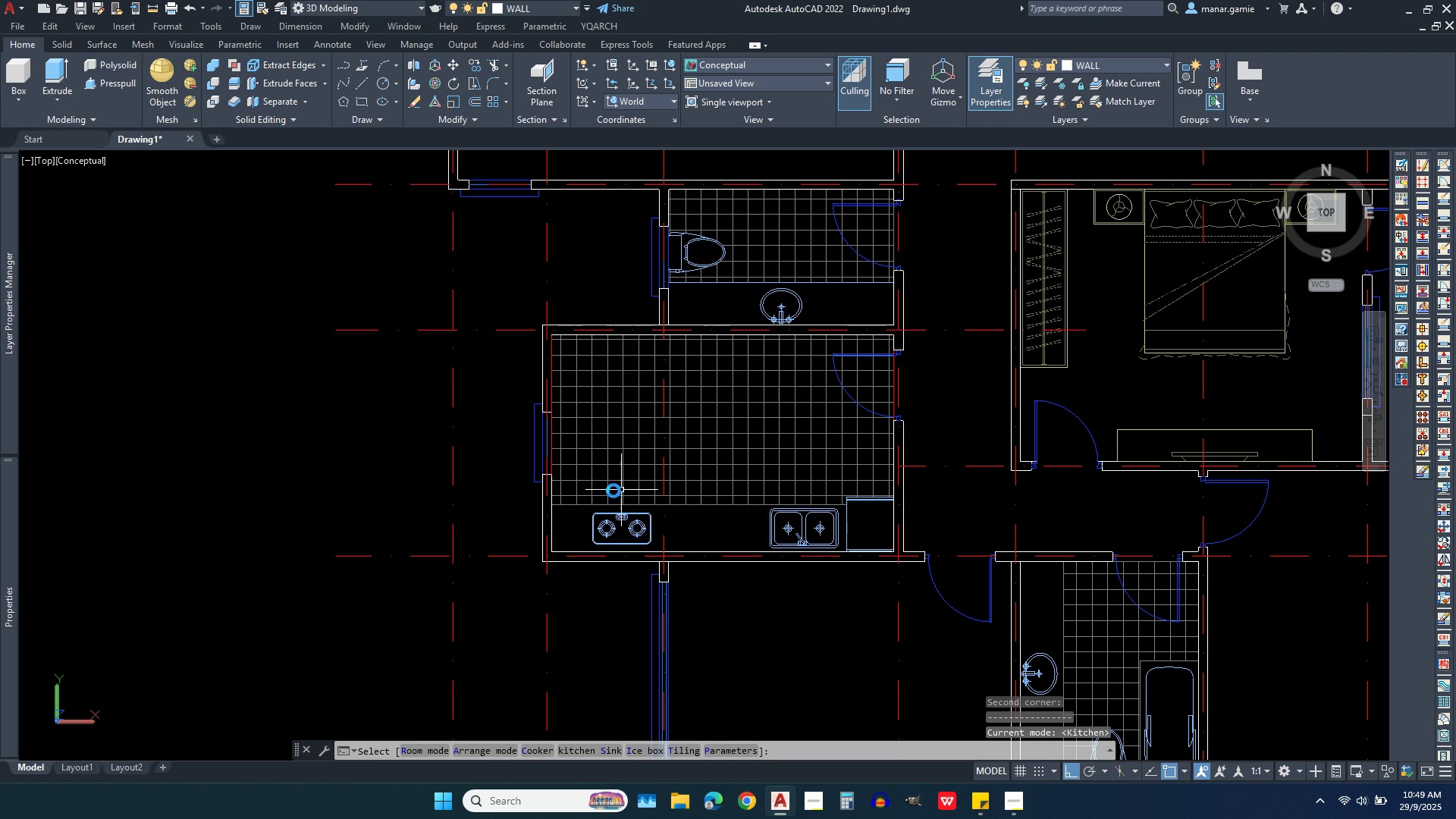 
type(ss)
 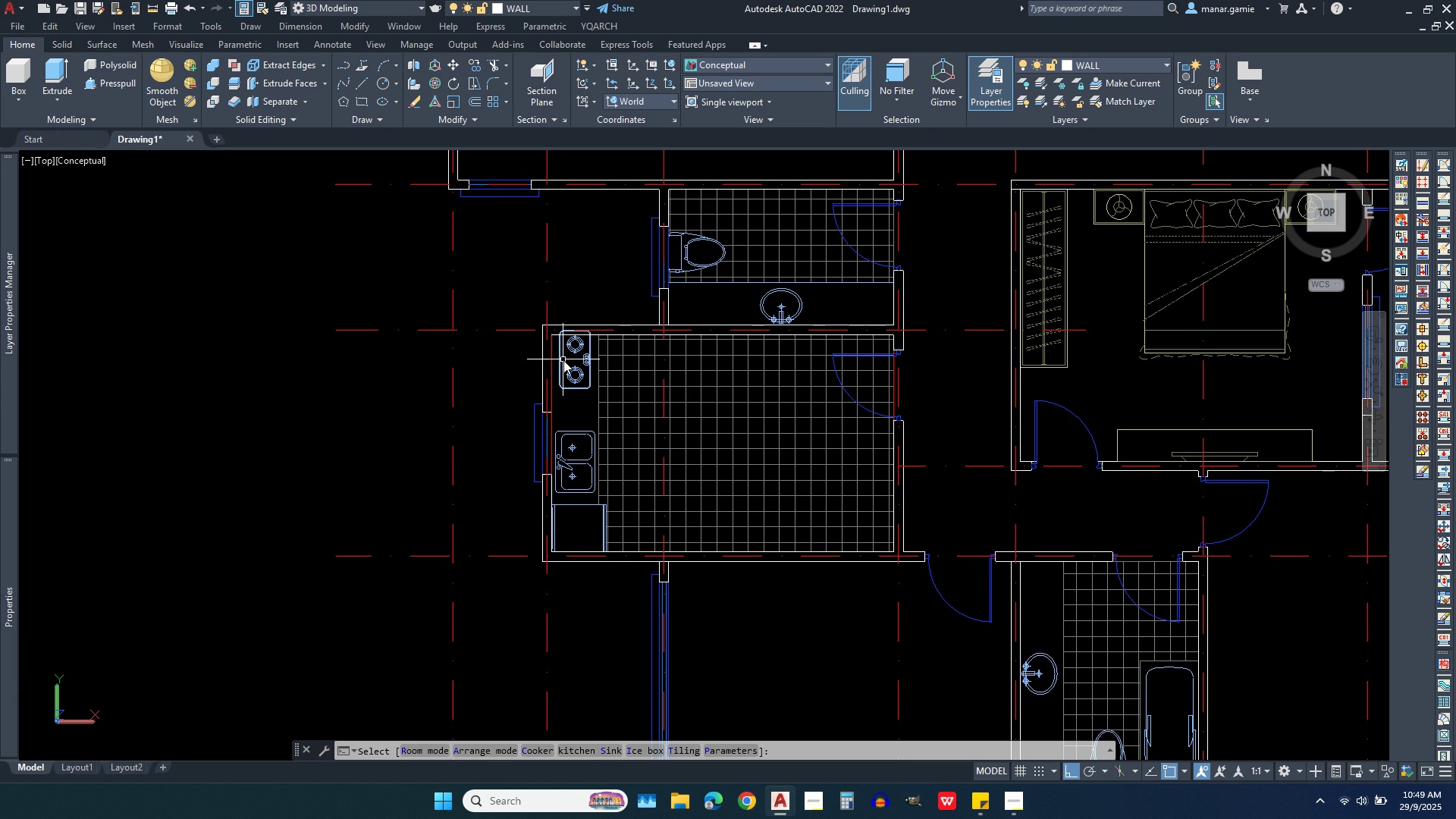 
wait(10.69)
 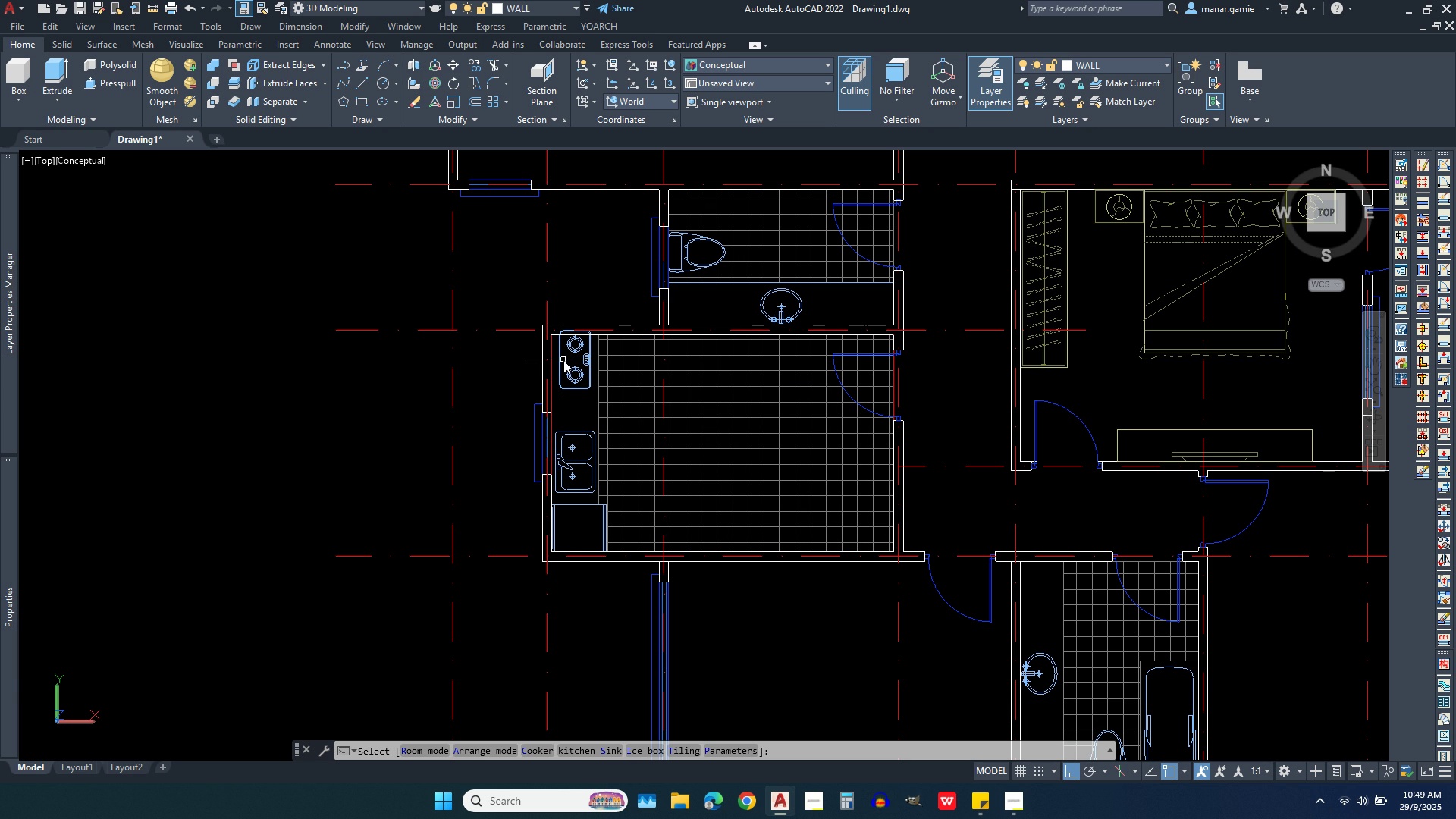 
key(I)
 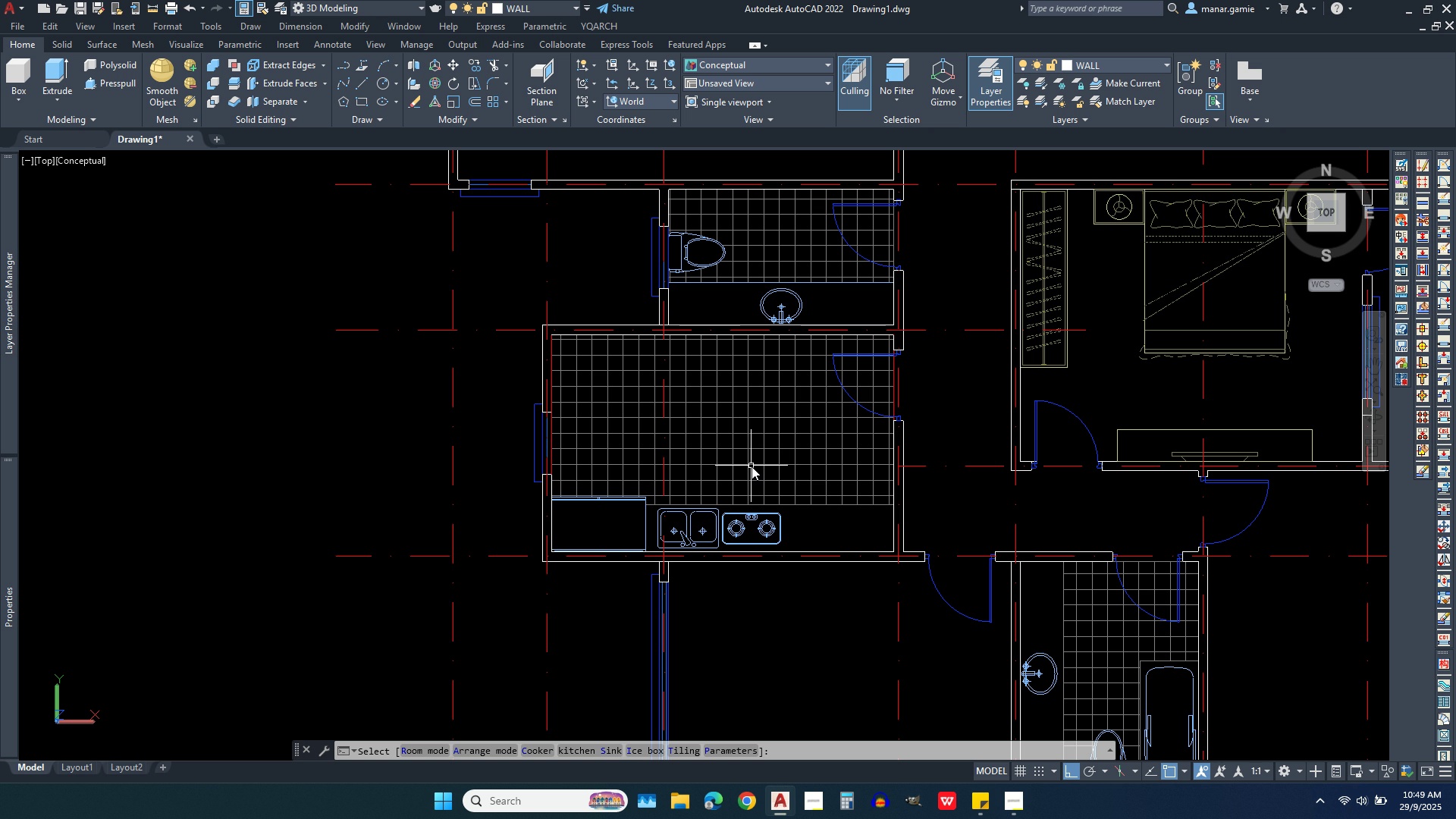 
wait(13.24)
 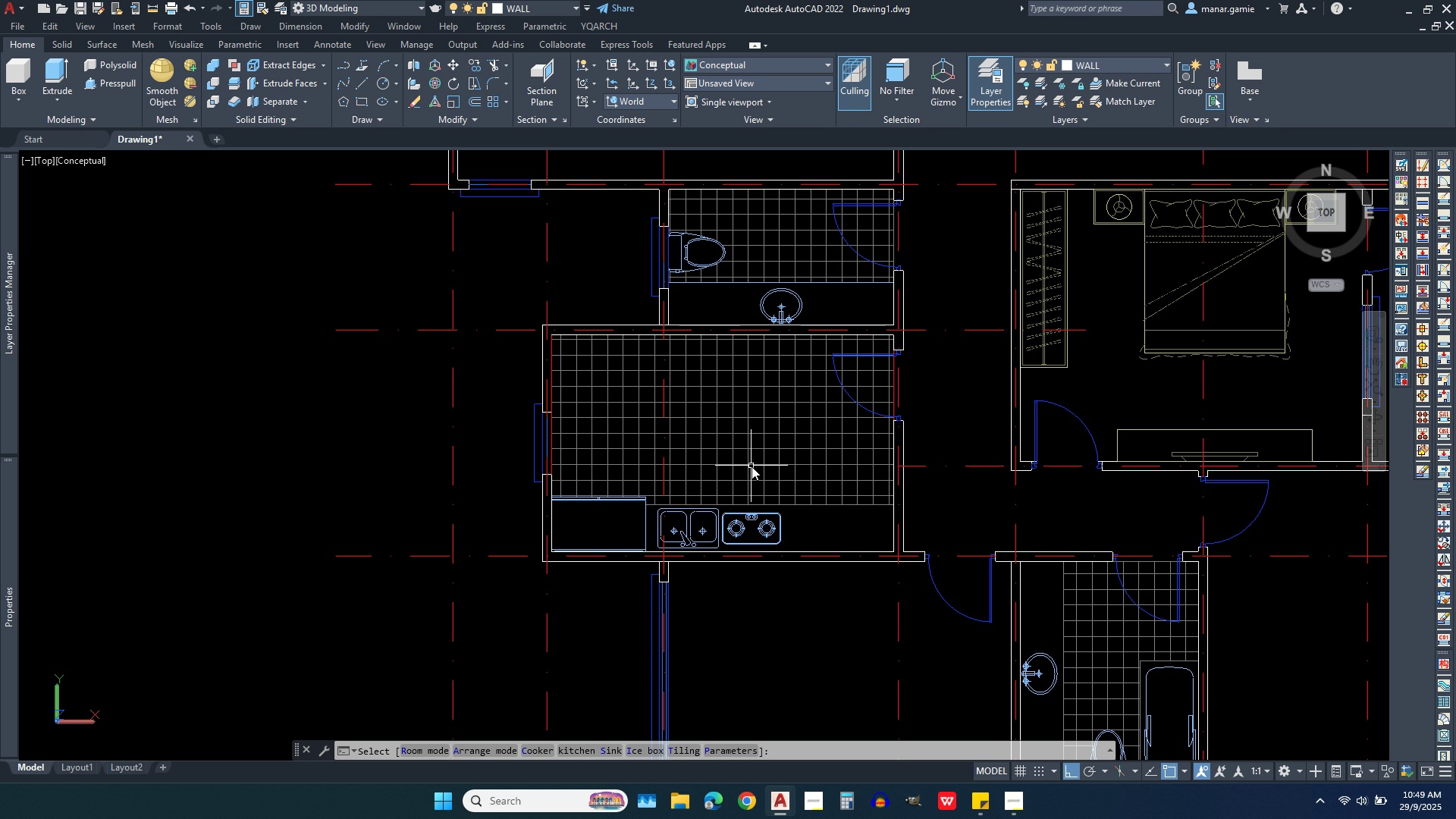 
type(ccccccccc)
 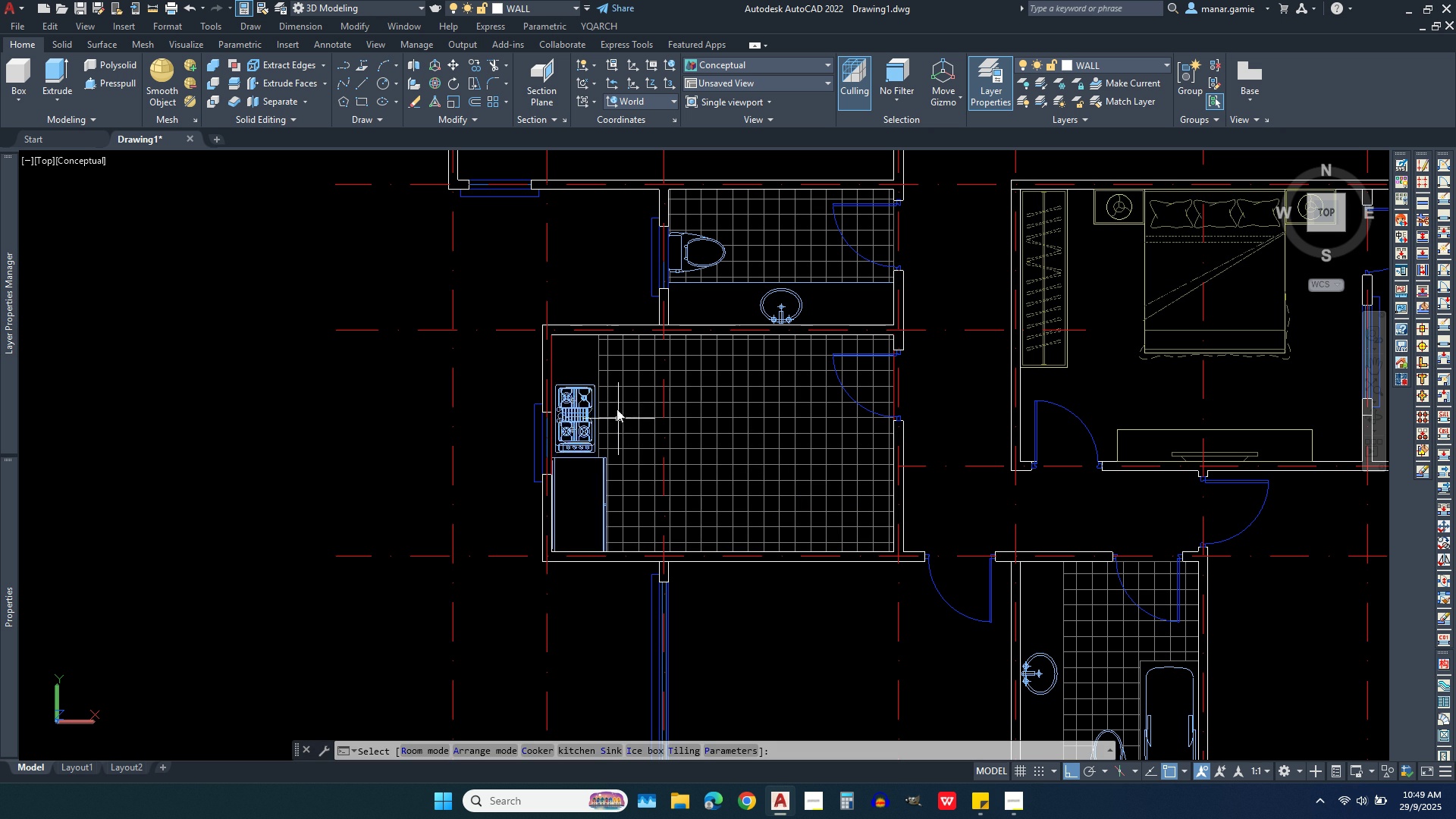 
mouse_move([595, 376])
 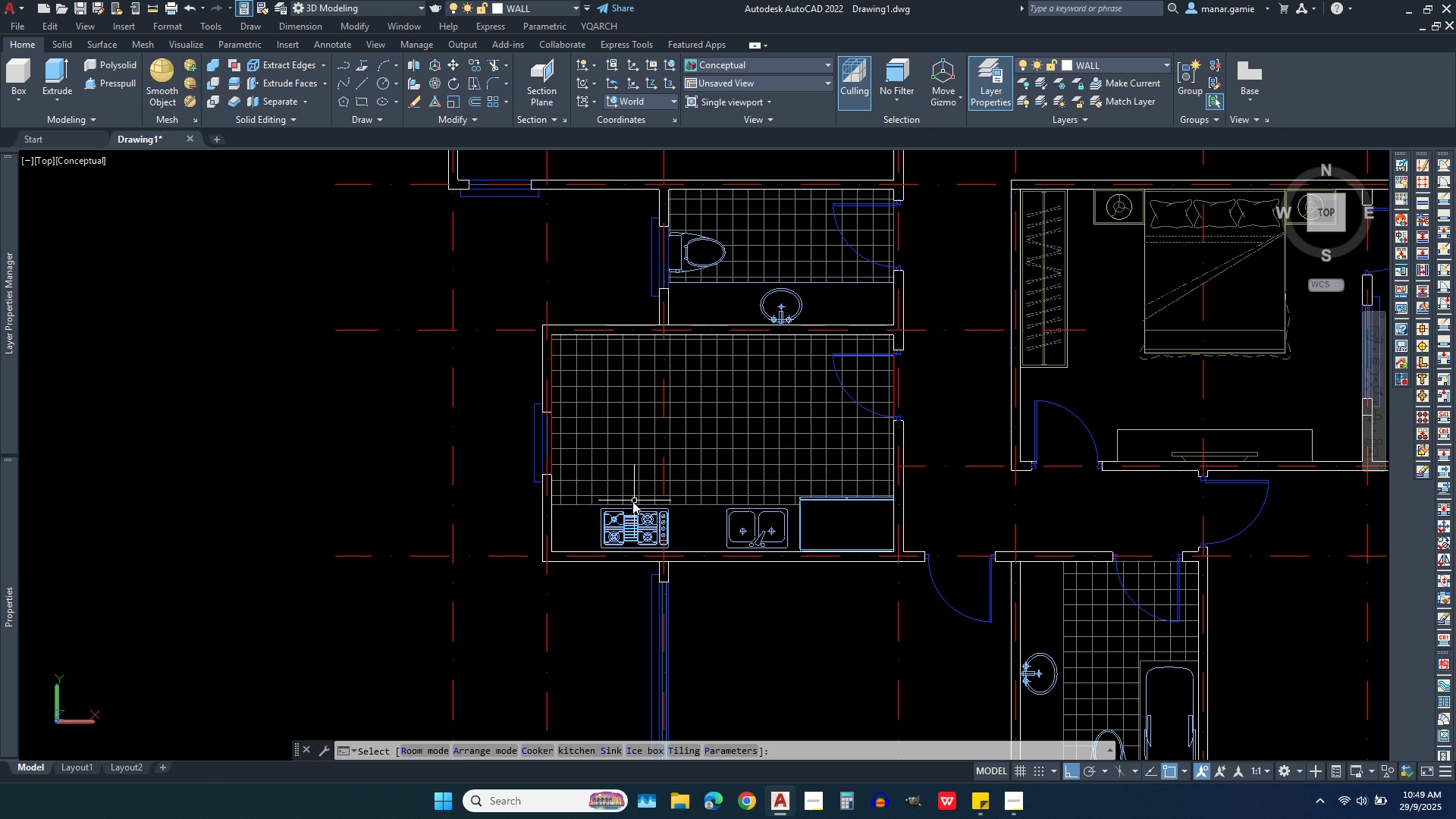 
wait(9.98)
 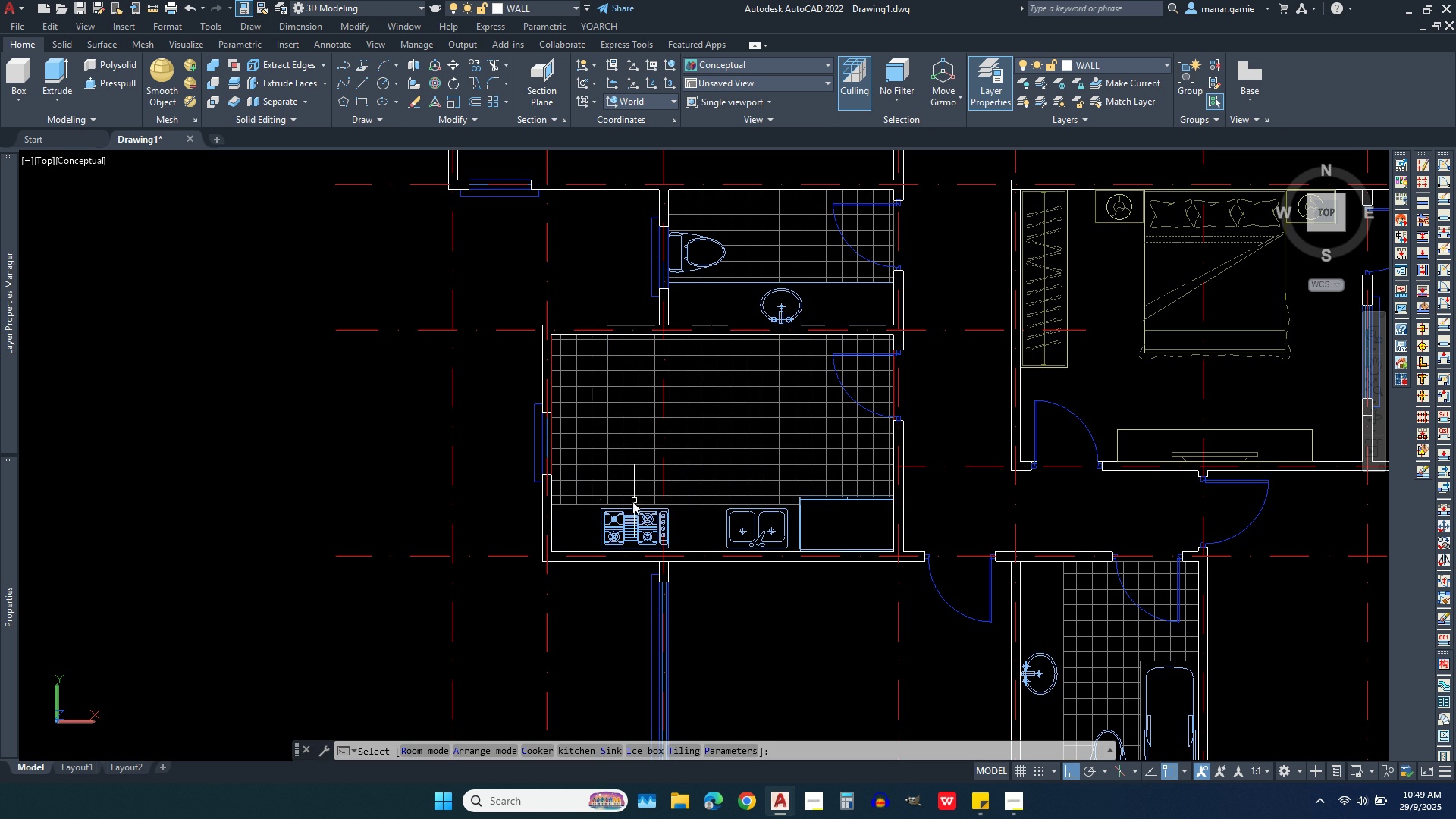 
left_click([626, 504])
 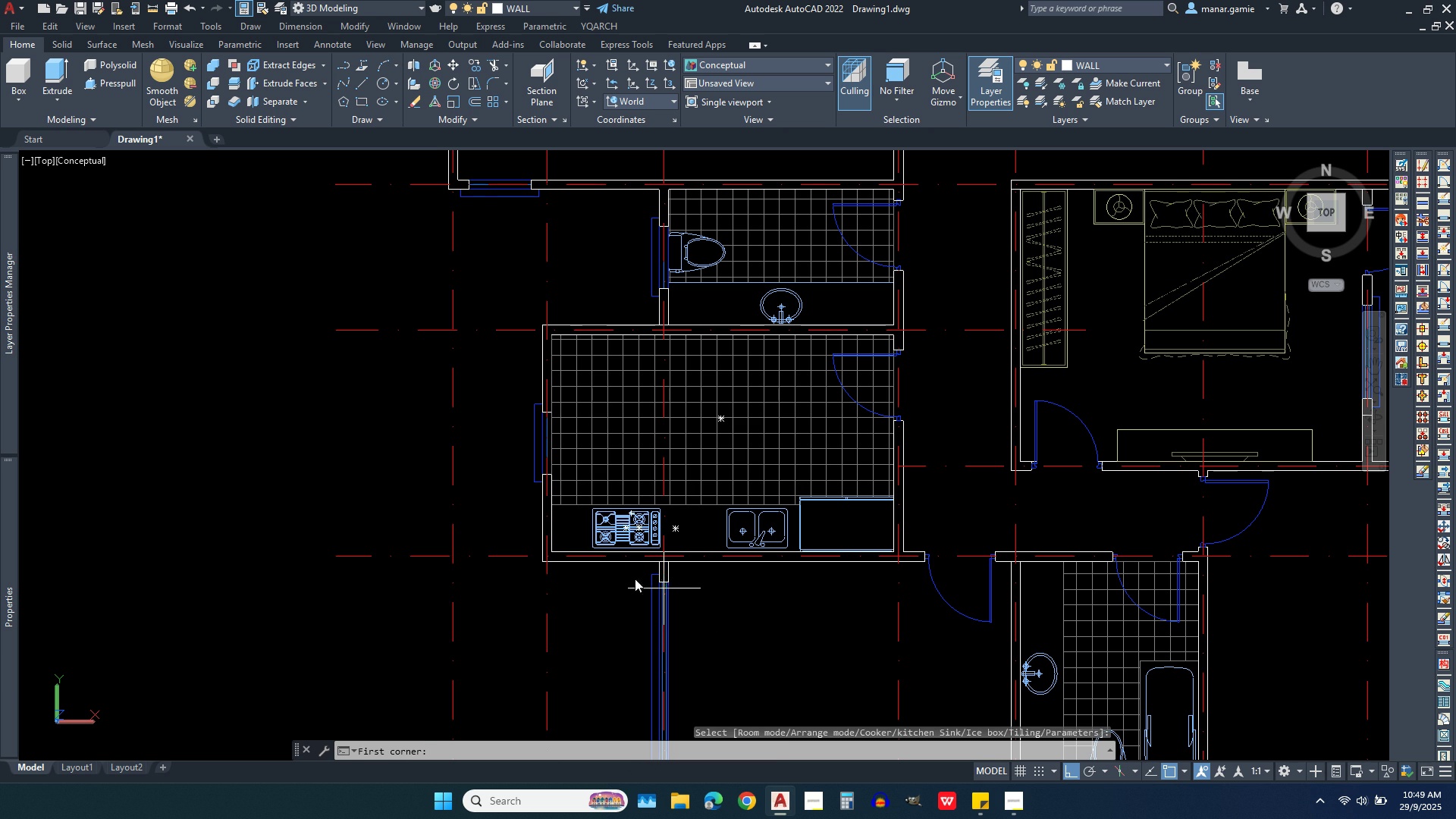 
scroll: coordinate [558, 549], scroll_direction: down, amount: 2.0
 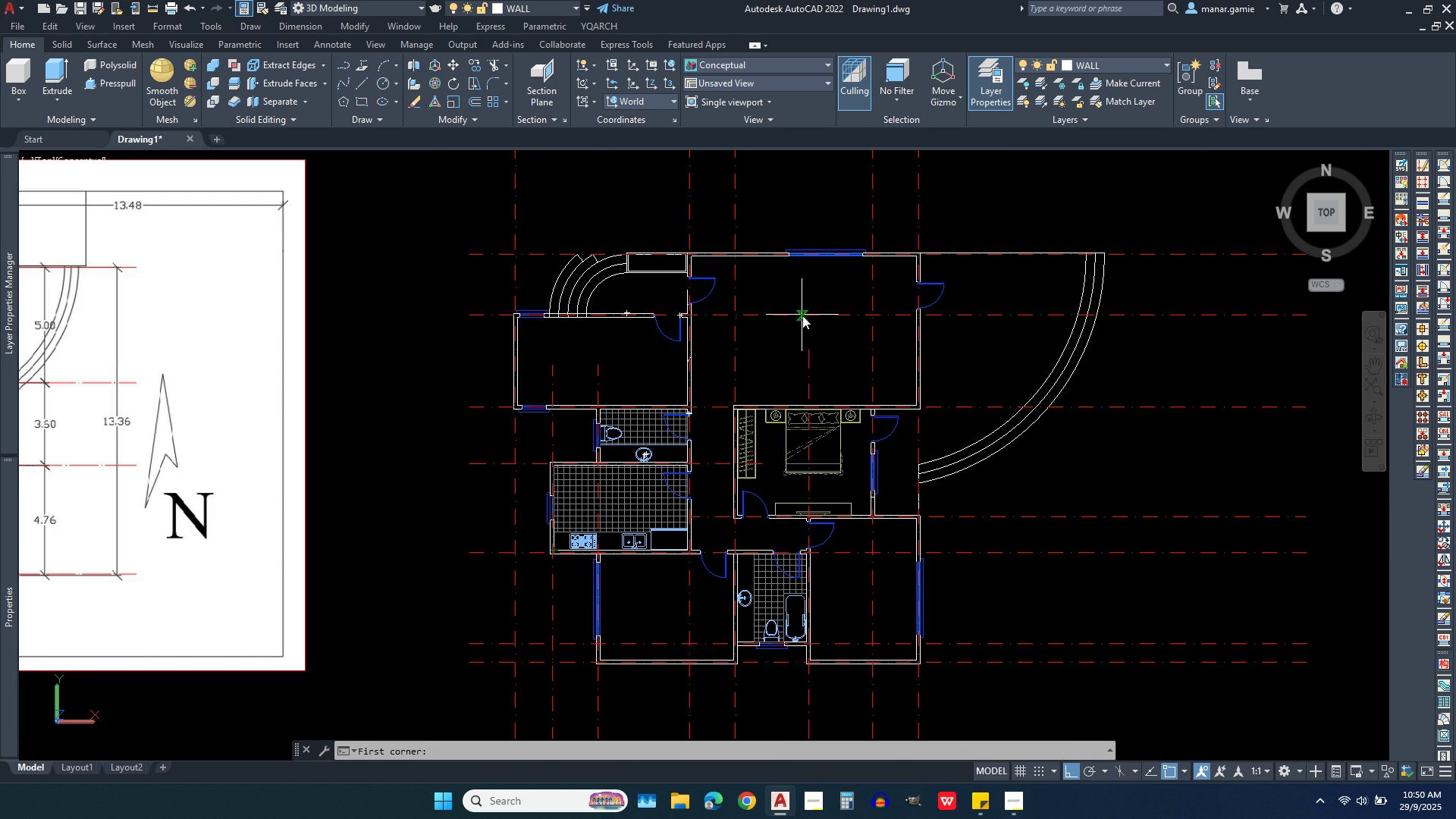 
wait(6.35)
 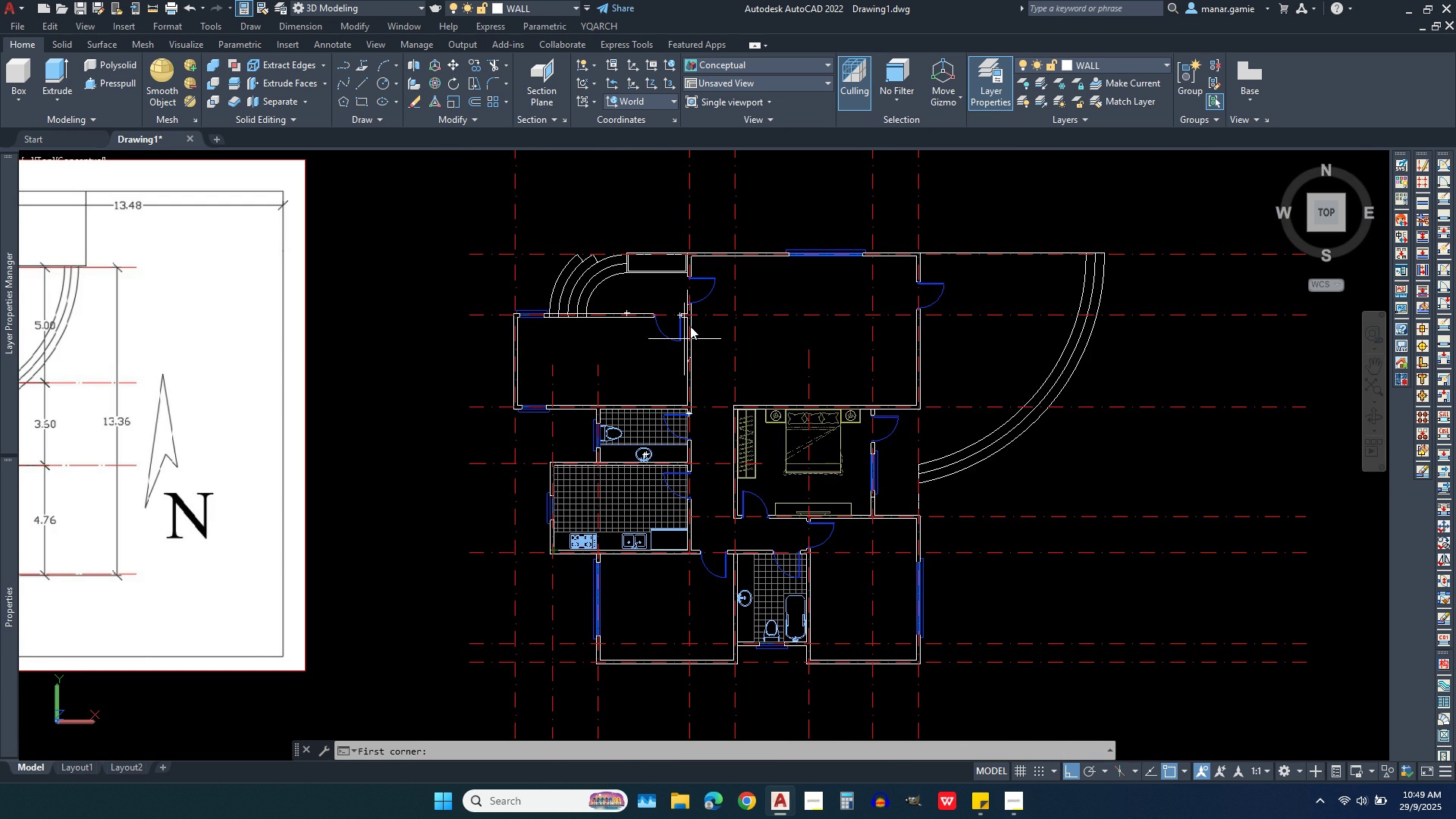 
type(jj)
 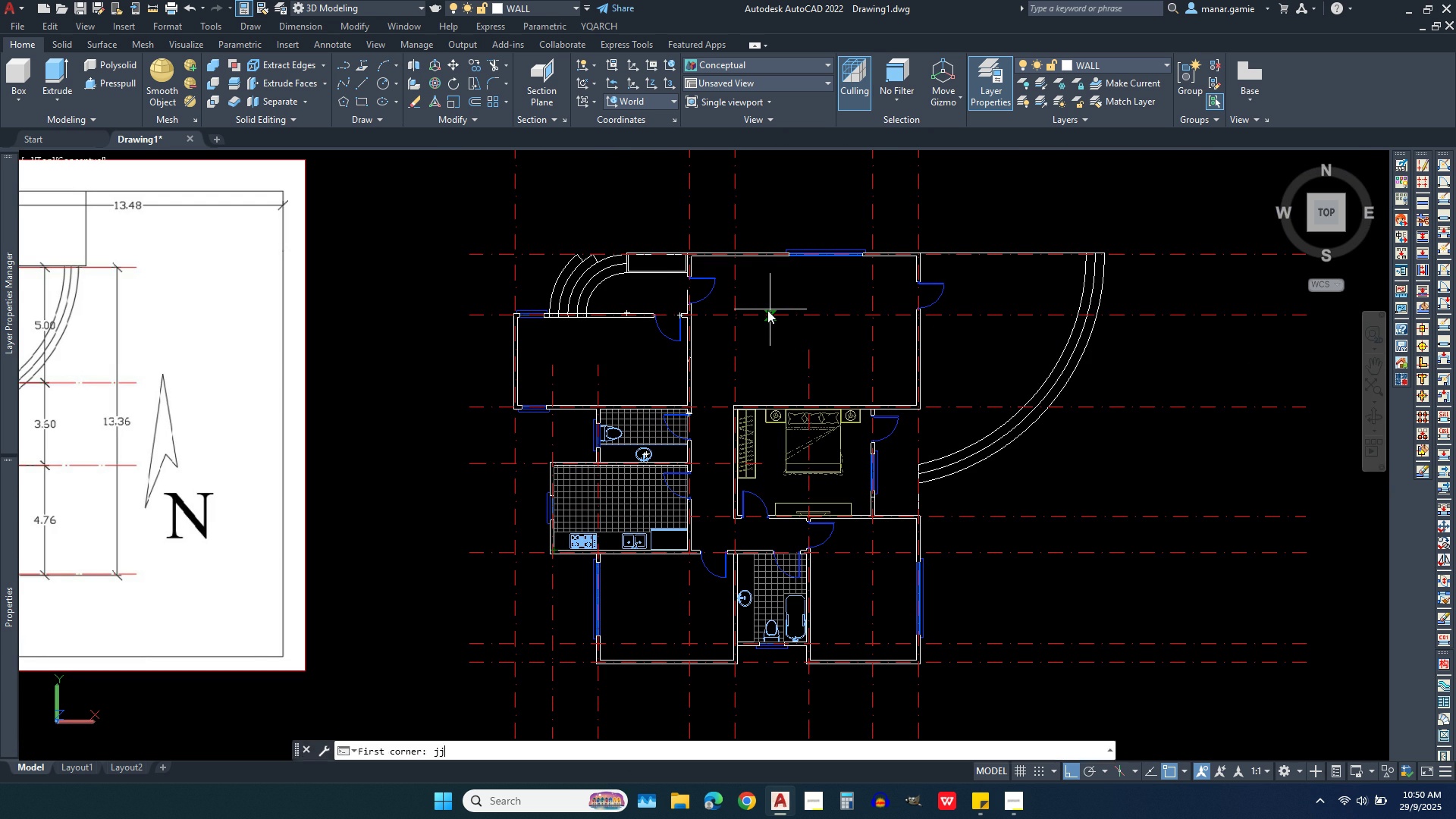 
key(Enter)
 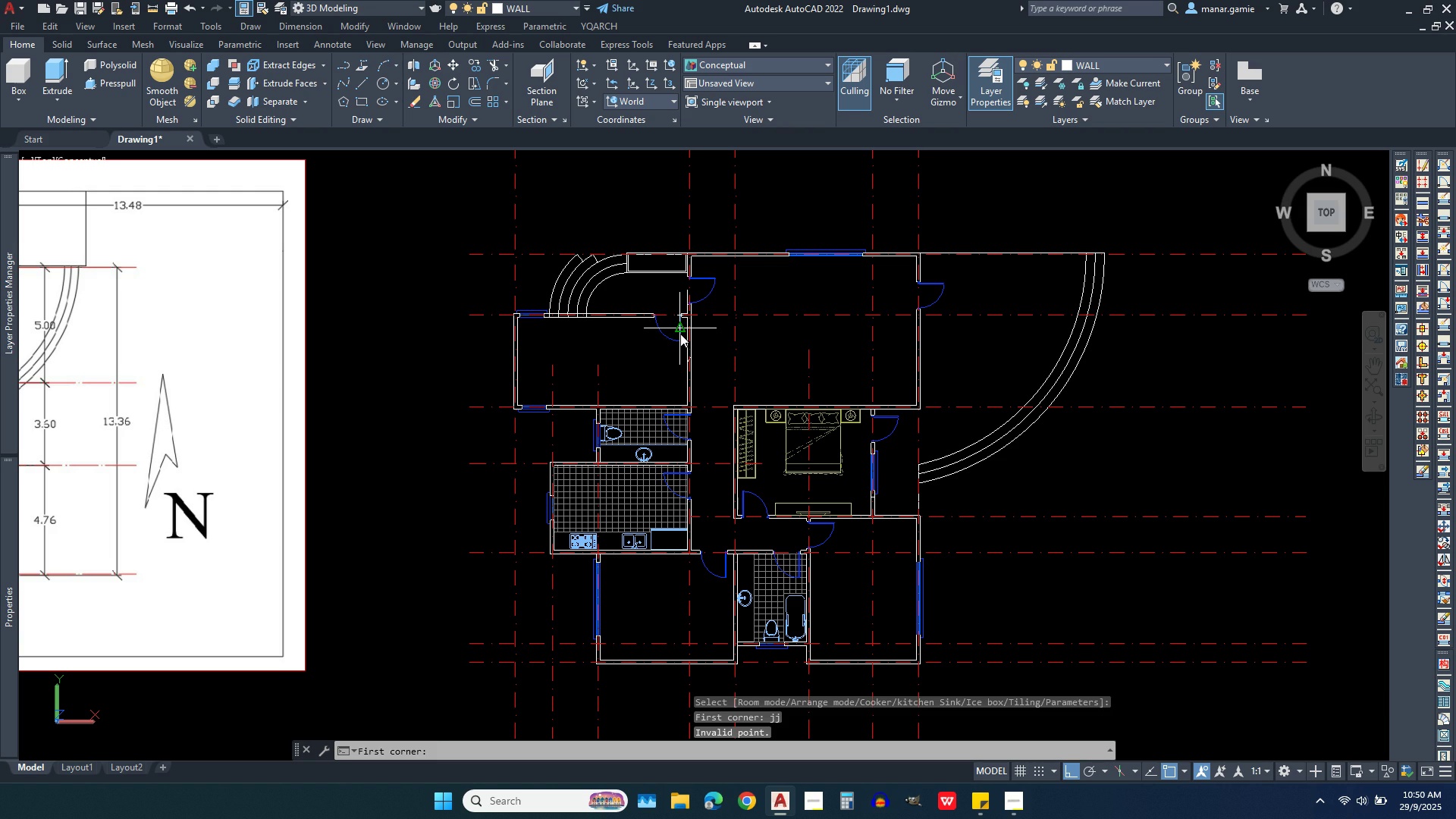 
key(Escape)
key(Escape)
type(jj)
 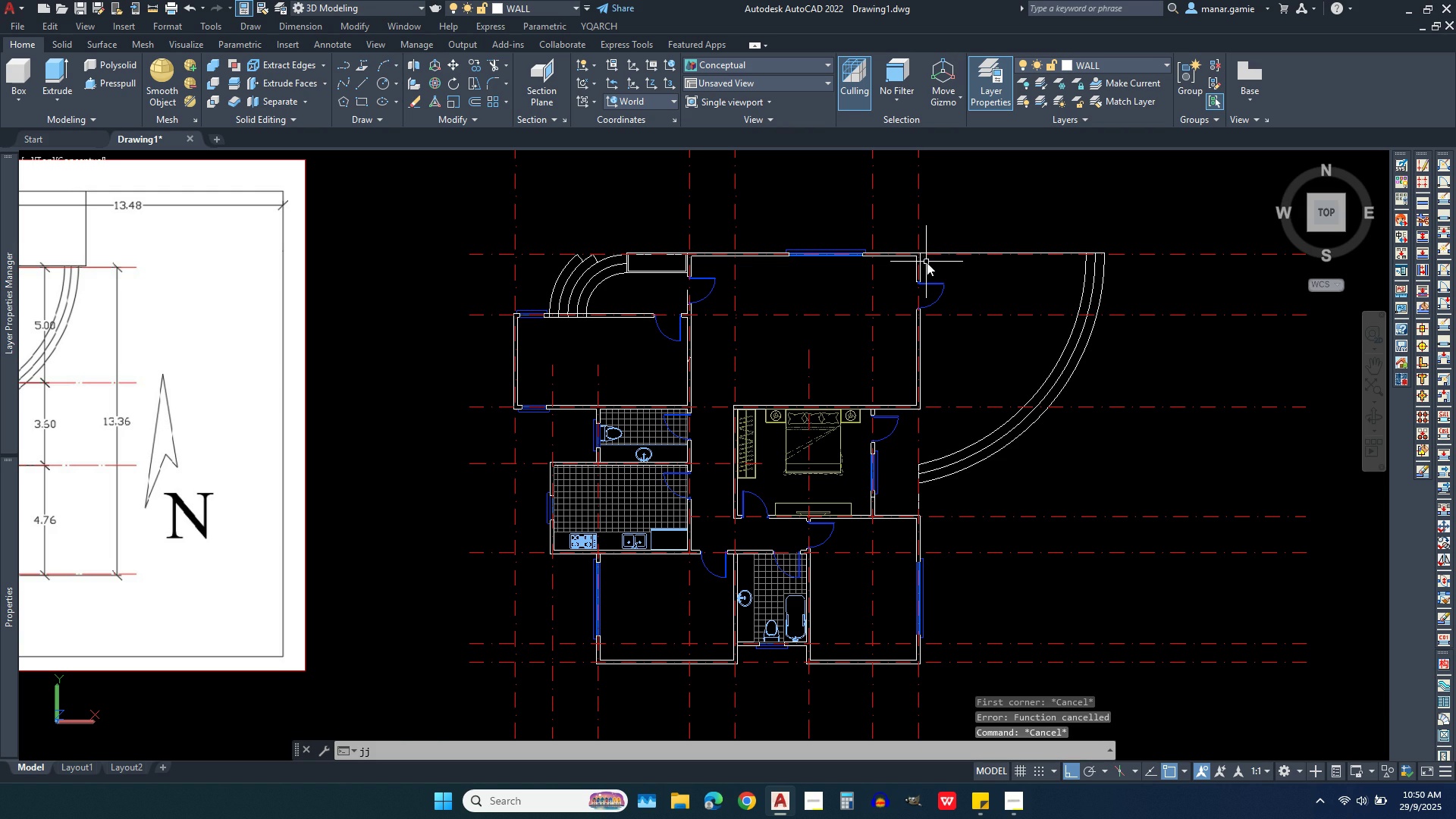 
key(Enter)
 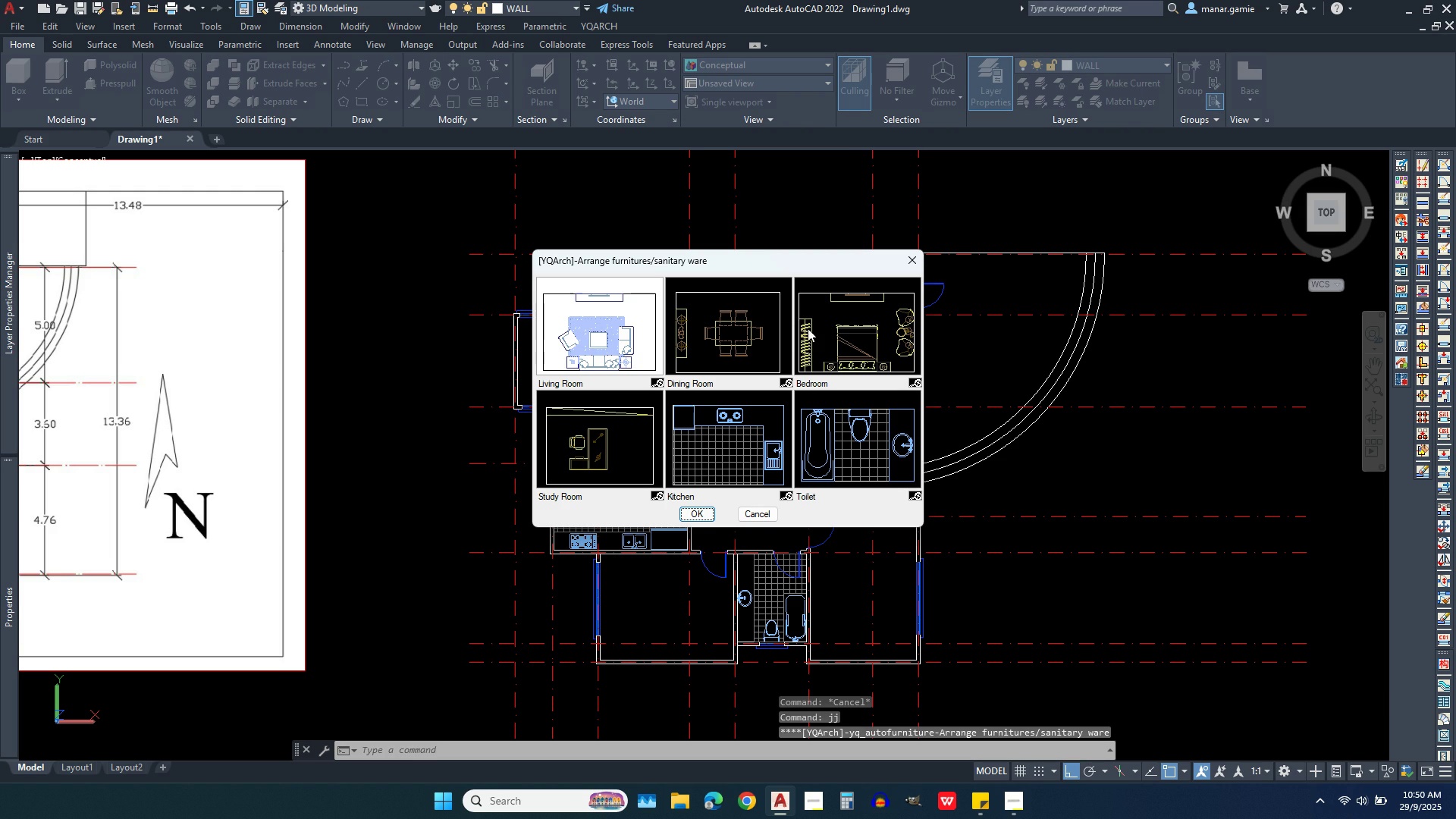 
left_click([590, 313])
 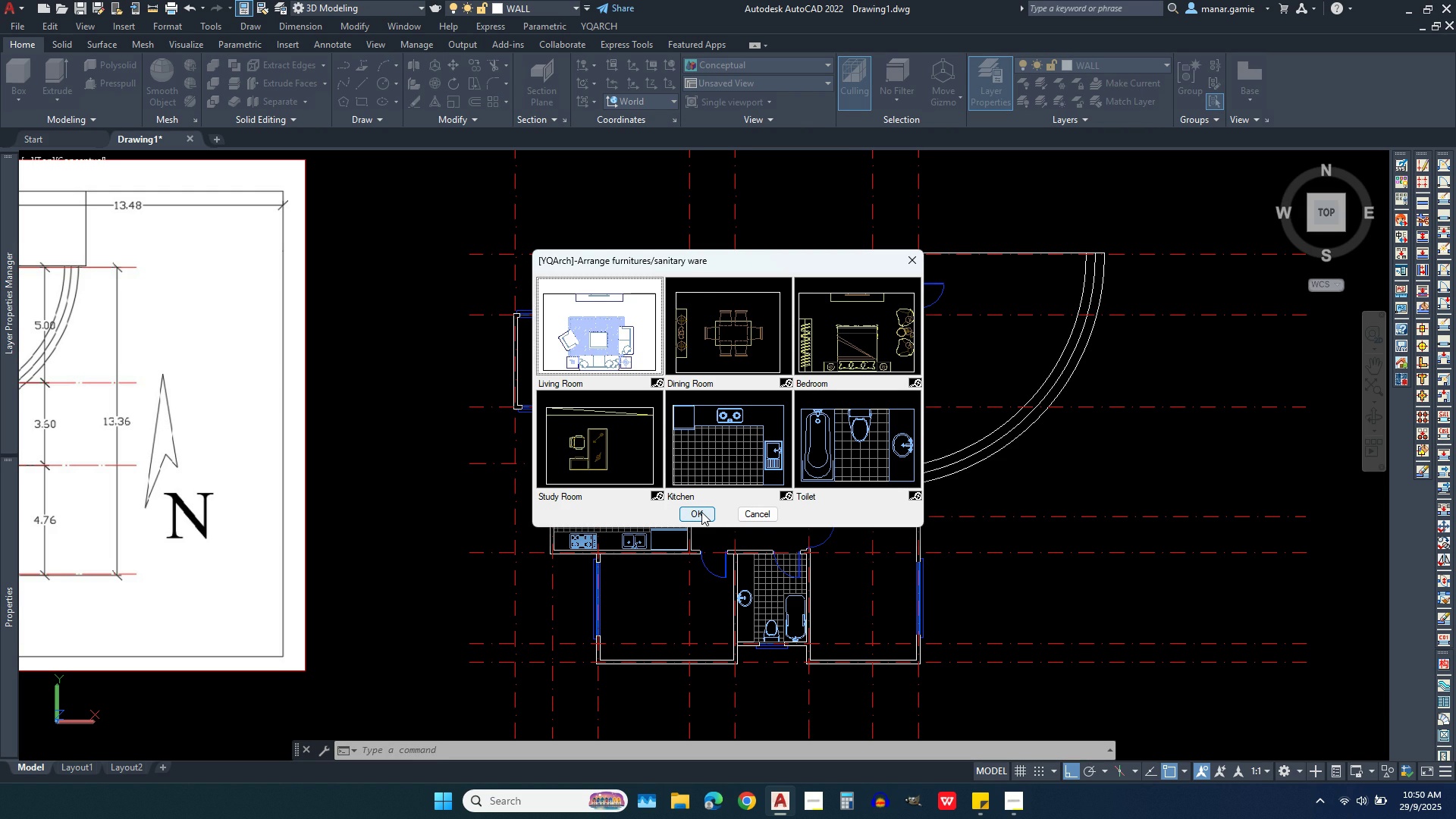 
wait(5.14)
 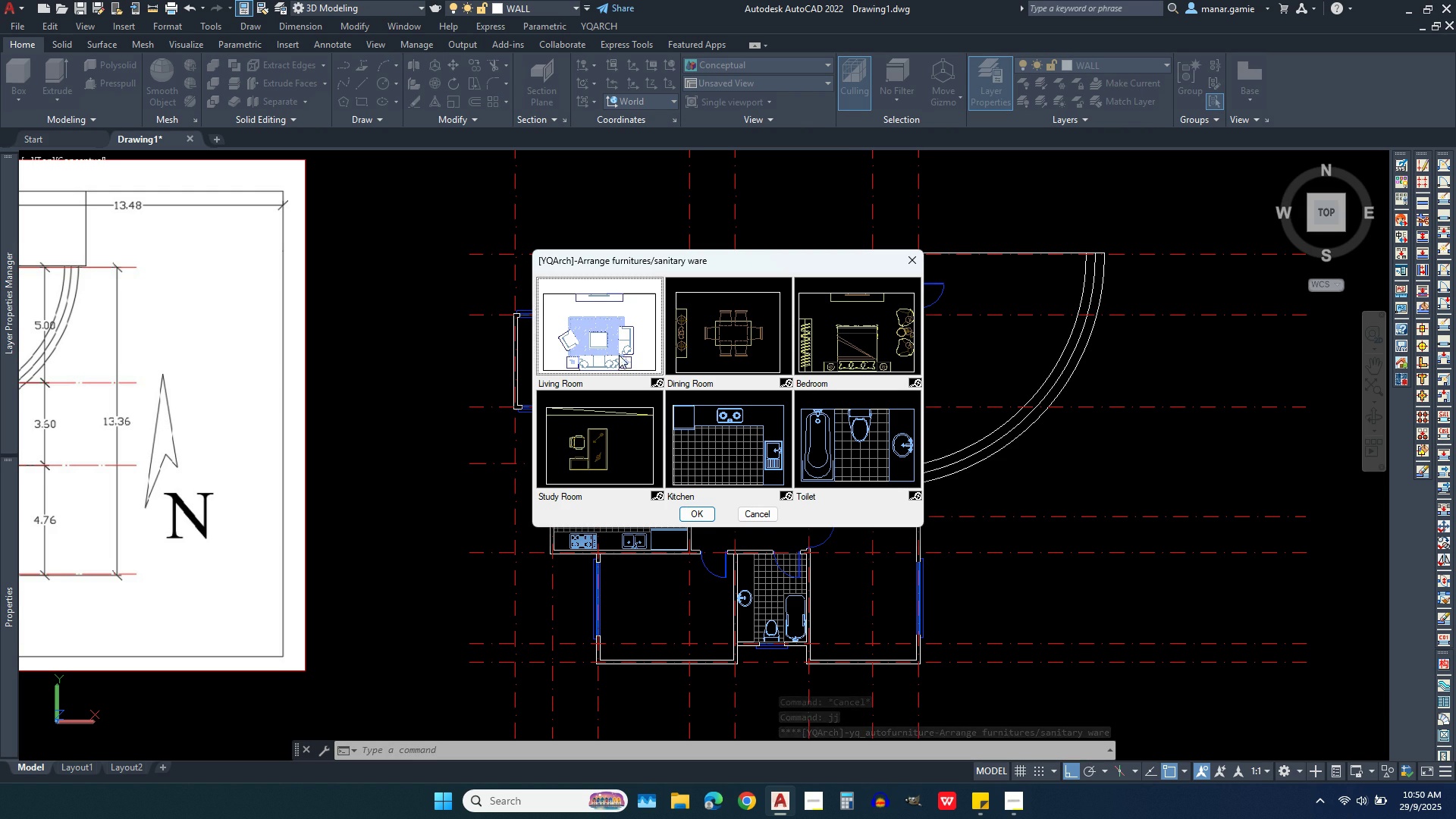 
left_click([701, 512])
 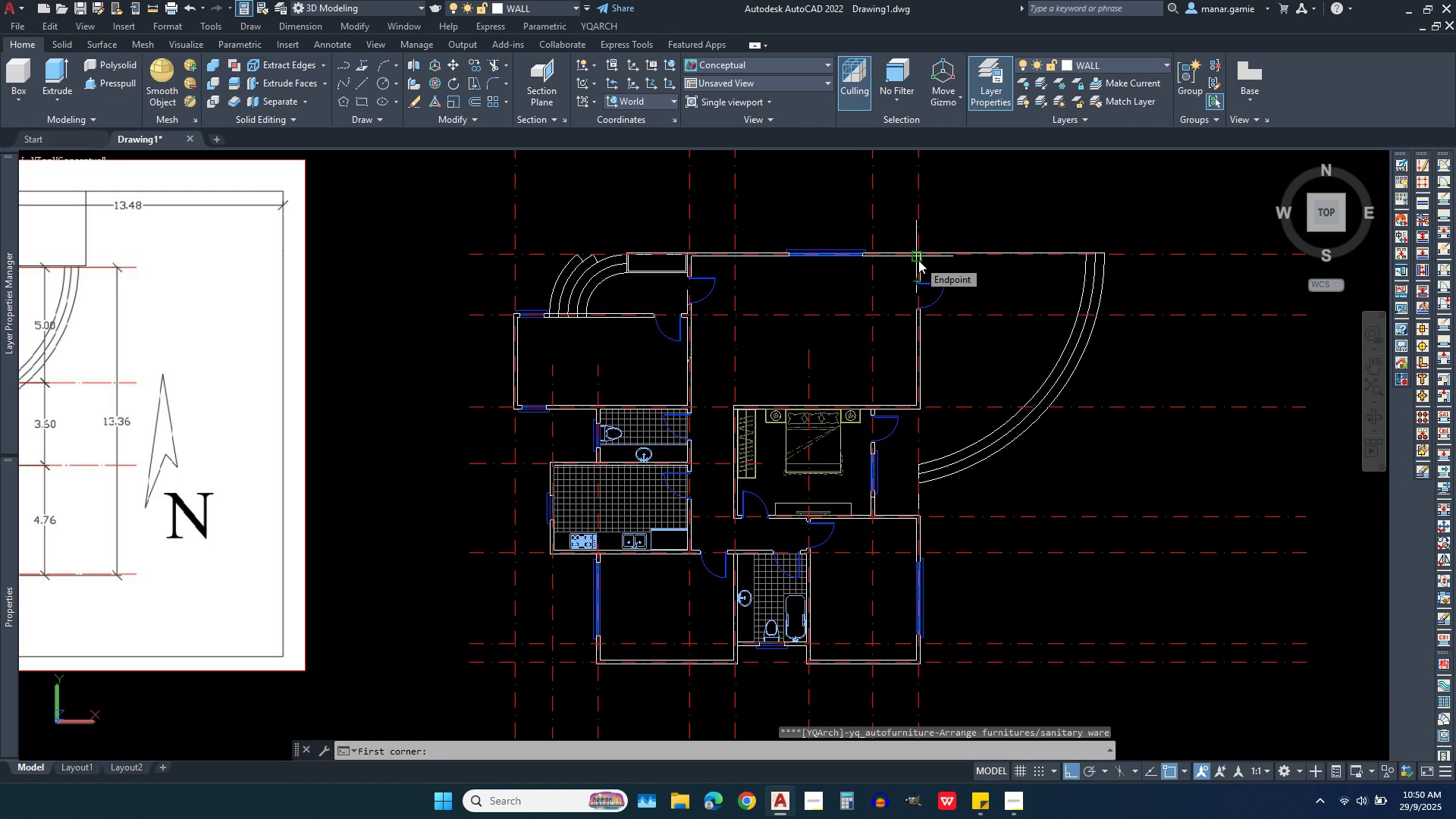 
left_click([918, 260])
 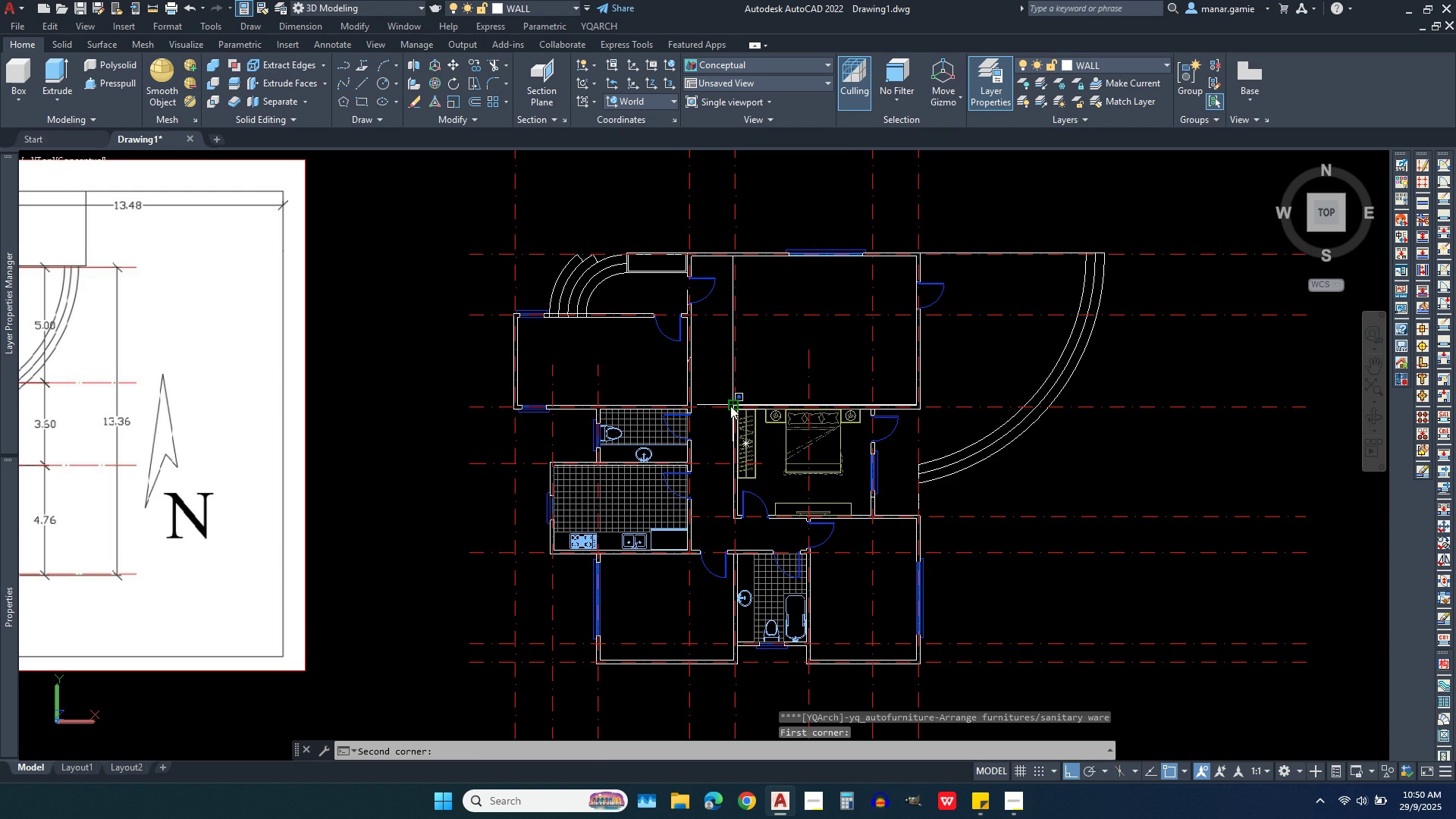 
left_click([730, 406])
 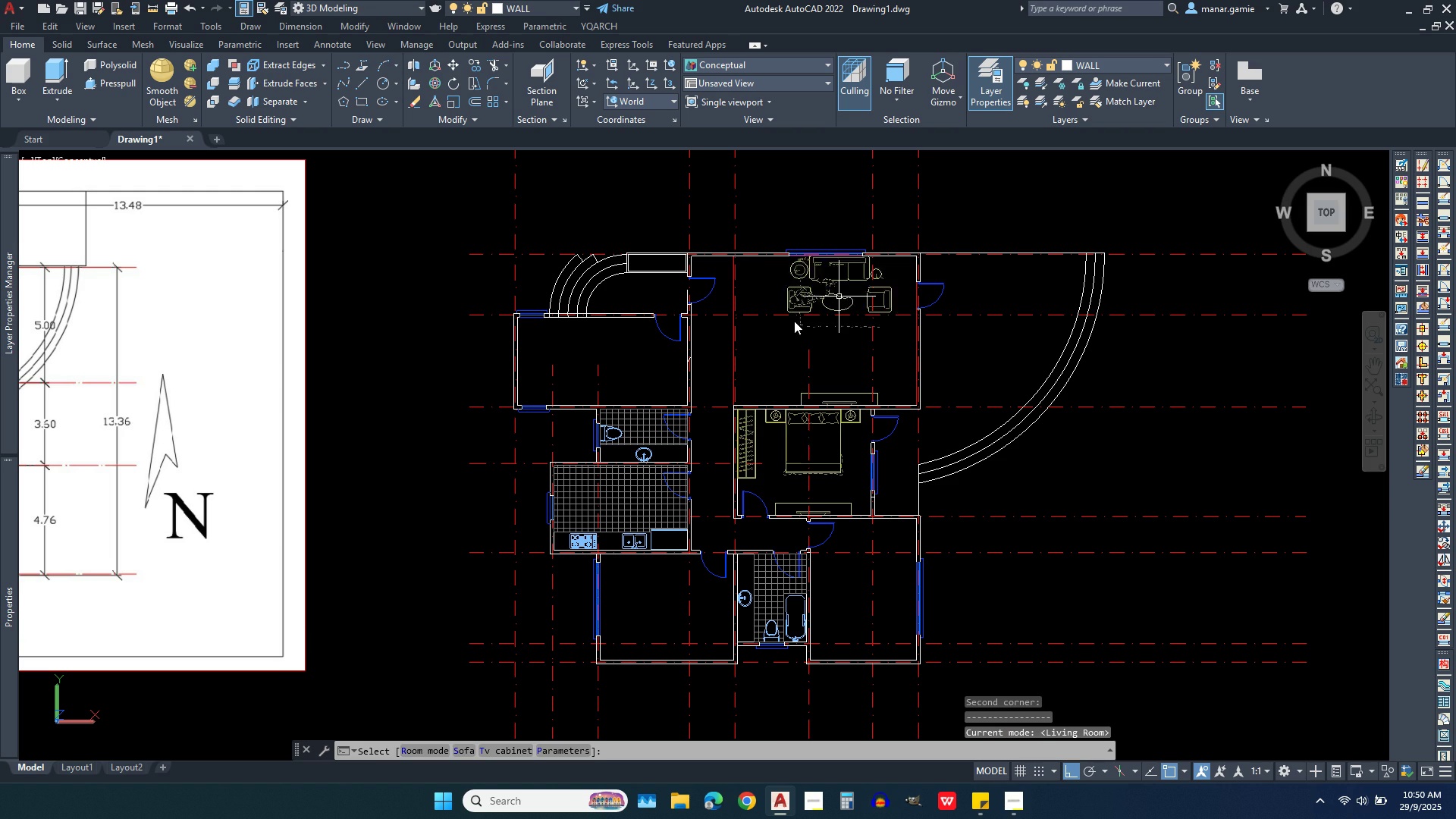 
scroll: coordinate [796, 331], scroll_direction: up, amount: 5.0
 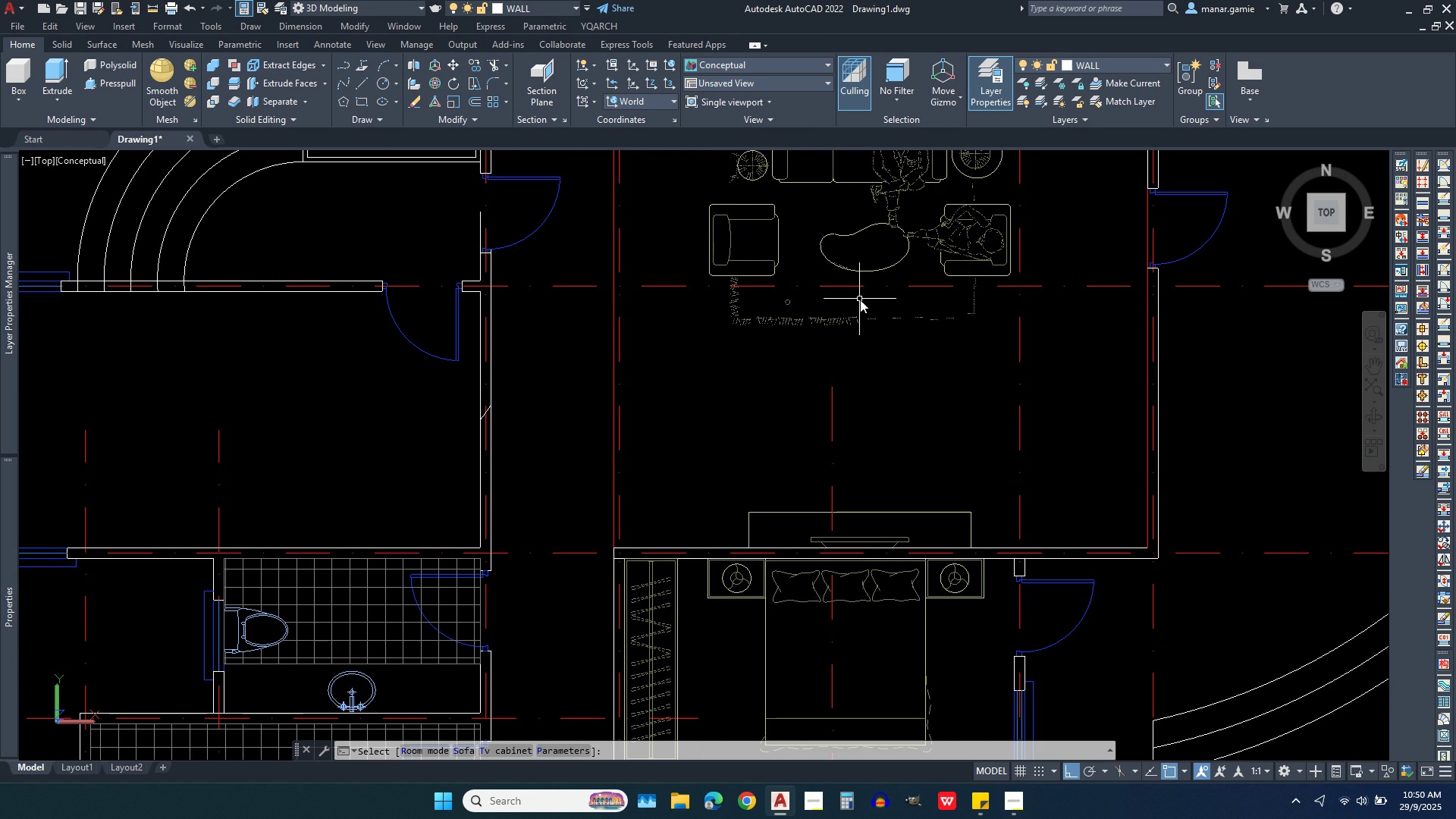 
wait(6.45)
 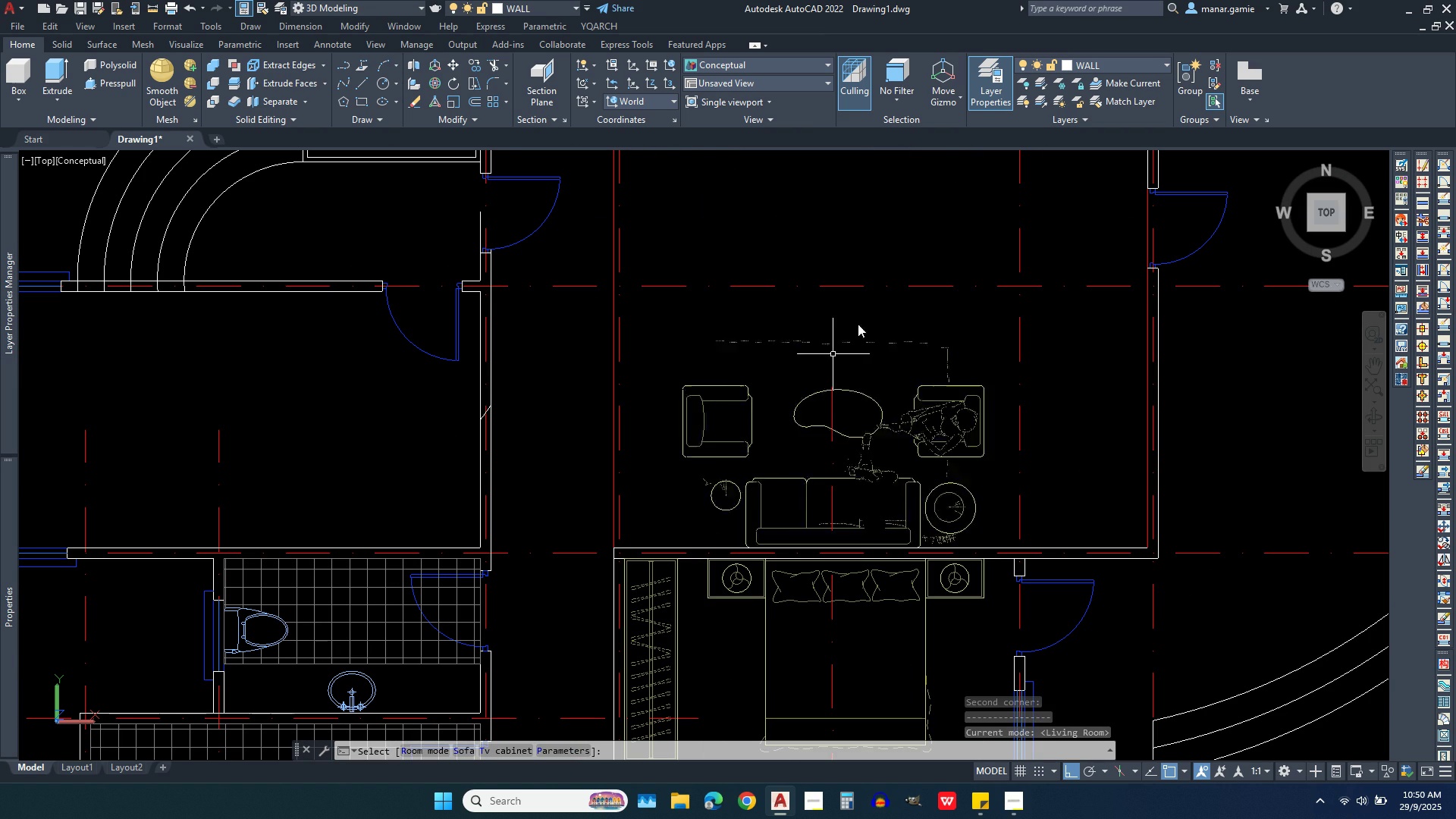 
key(S)
 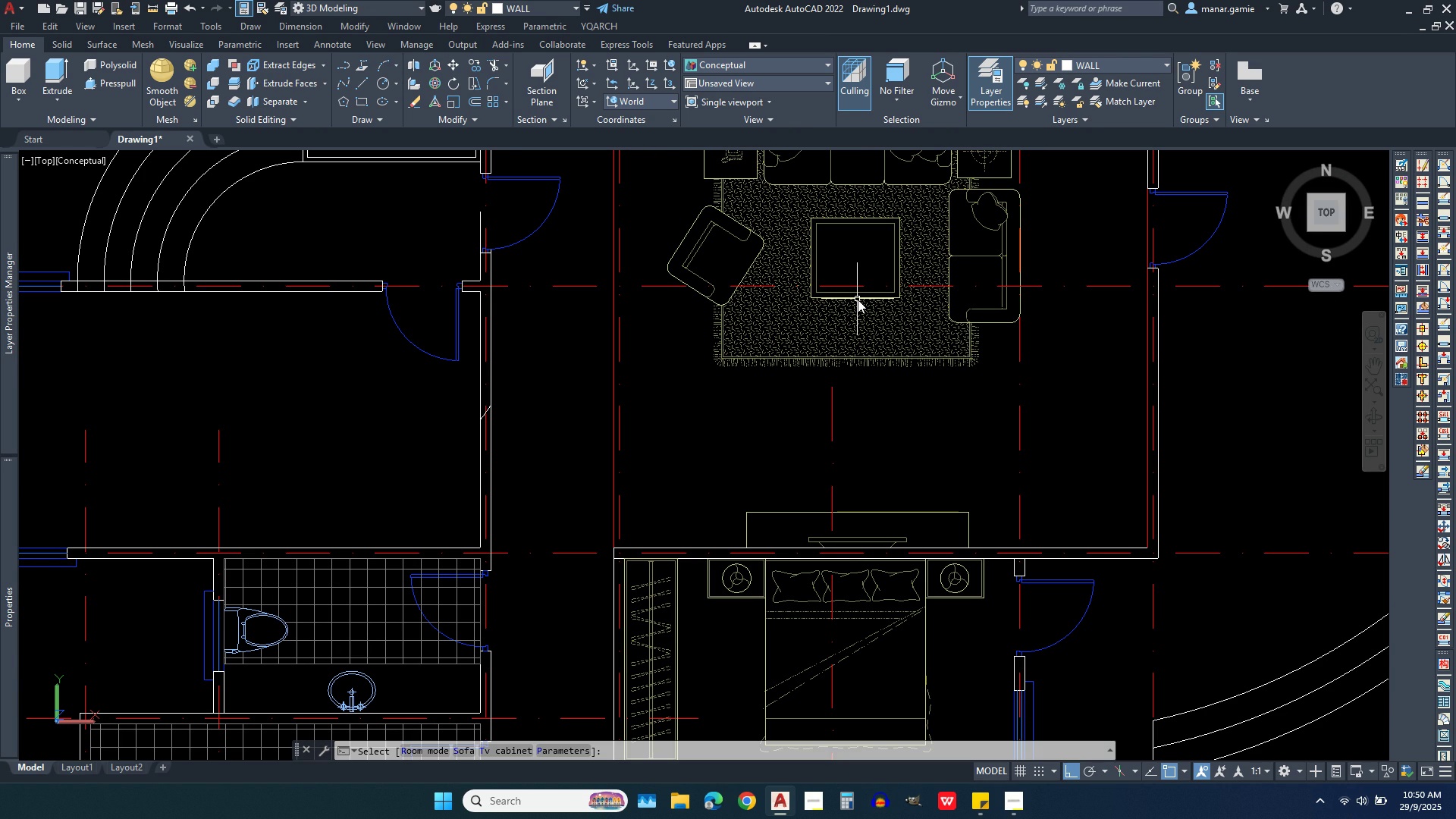 
left_click([858, 300])
 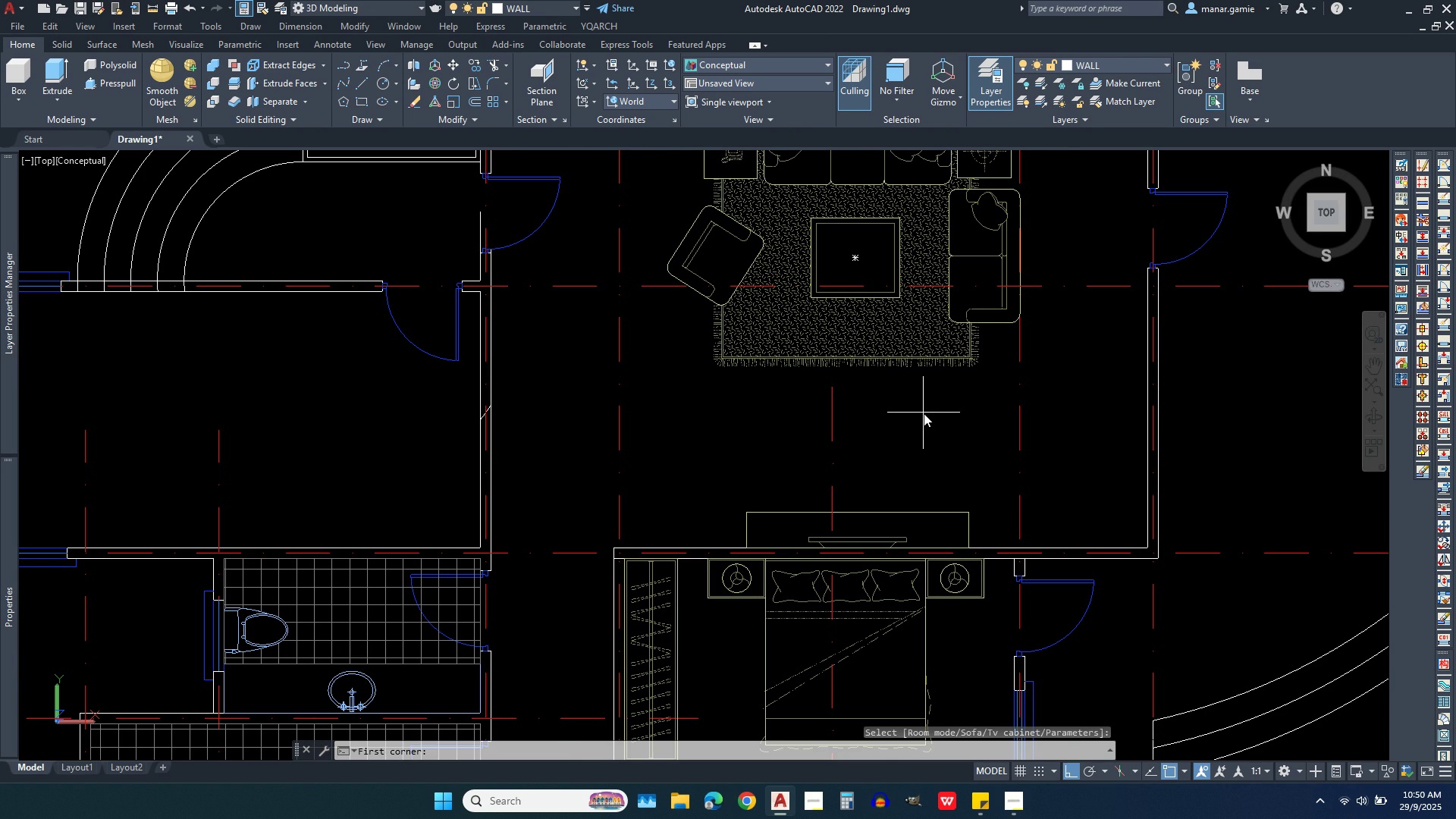 
scroll: coordinate [1102, 409], scroll_direction: down, amount: 4.0
 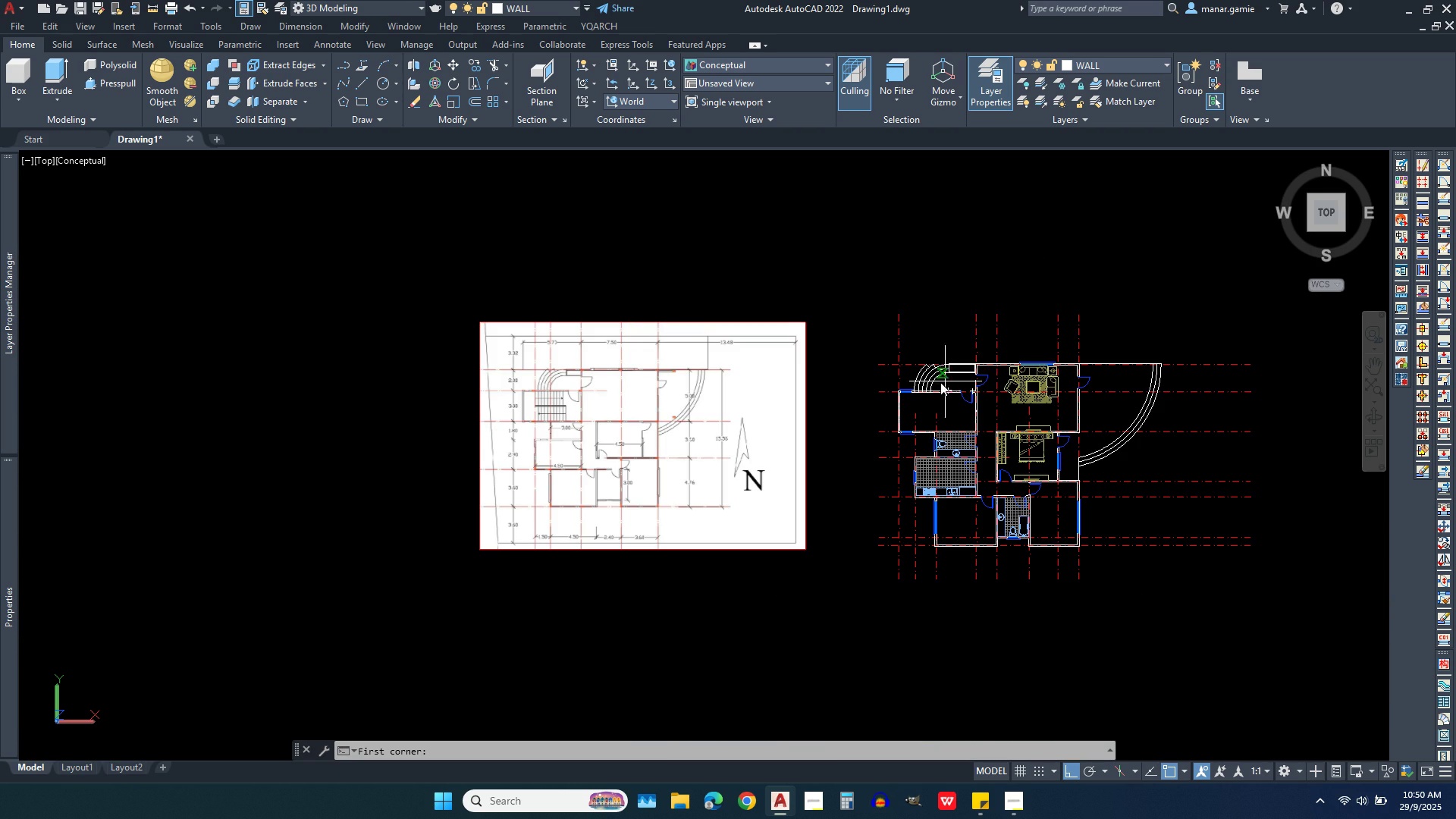 
scroll: coordinate [940, 382], scroll_direction: up, amount: 2.0
 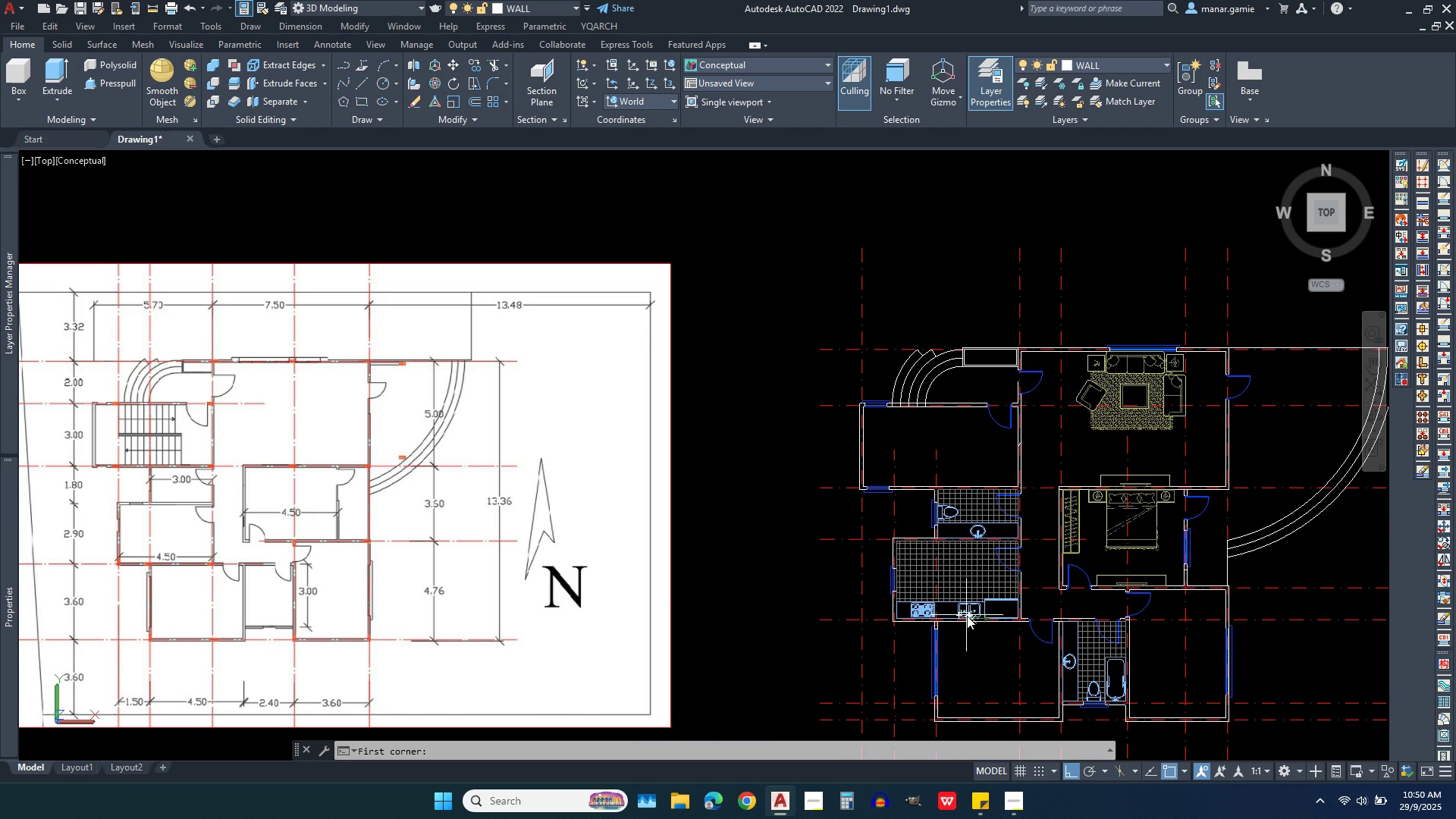 
wait(6.95)
 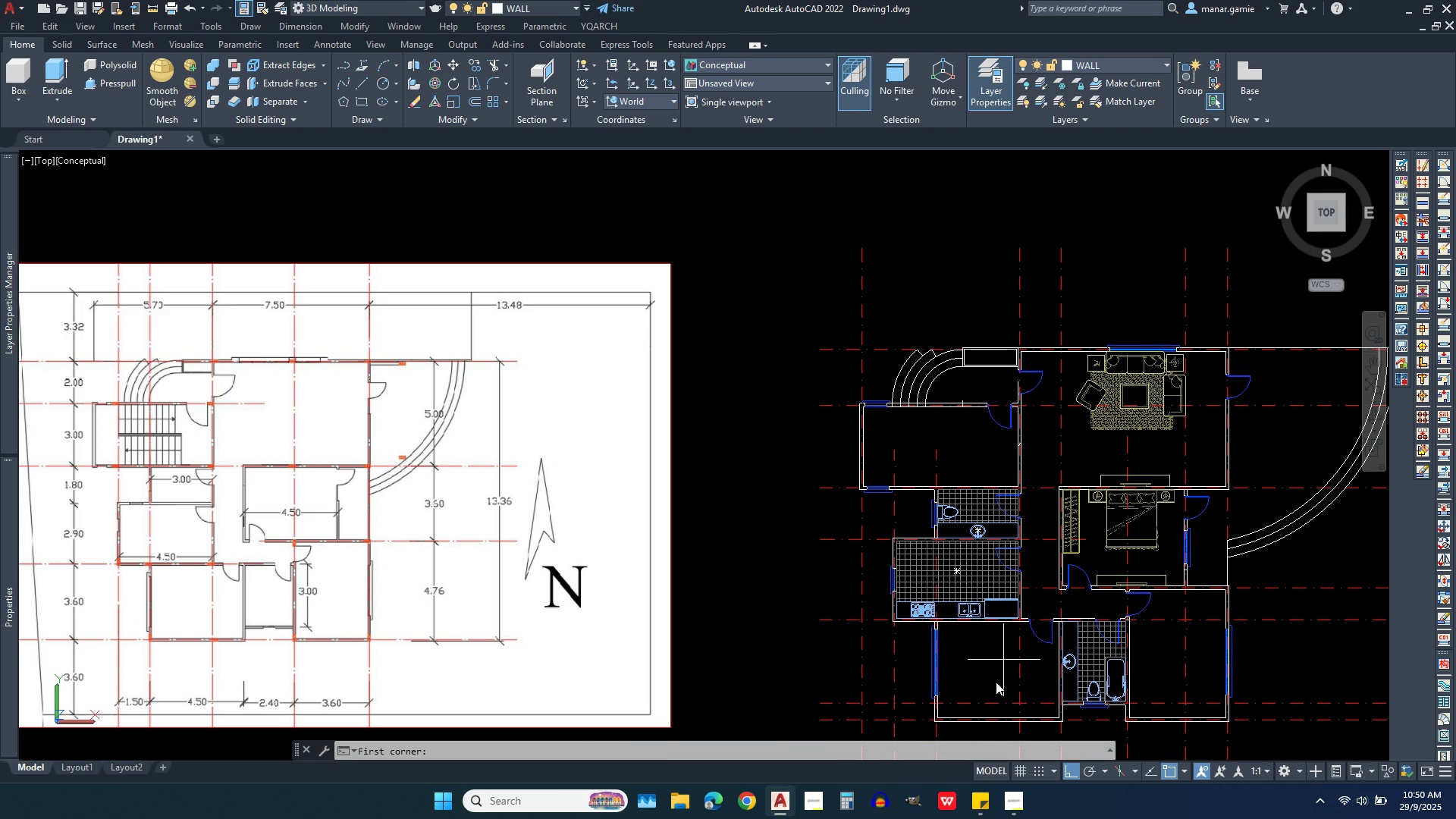 
scroll: coordinate [659, 416], scroll_direction: down, amount: 1.0
 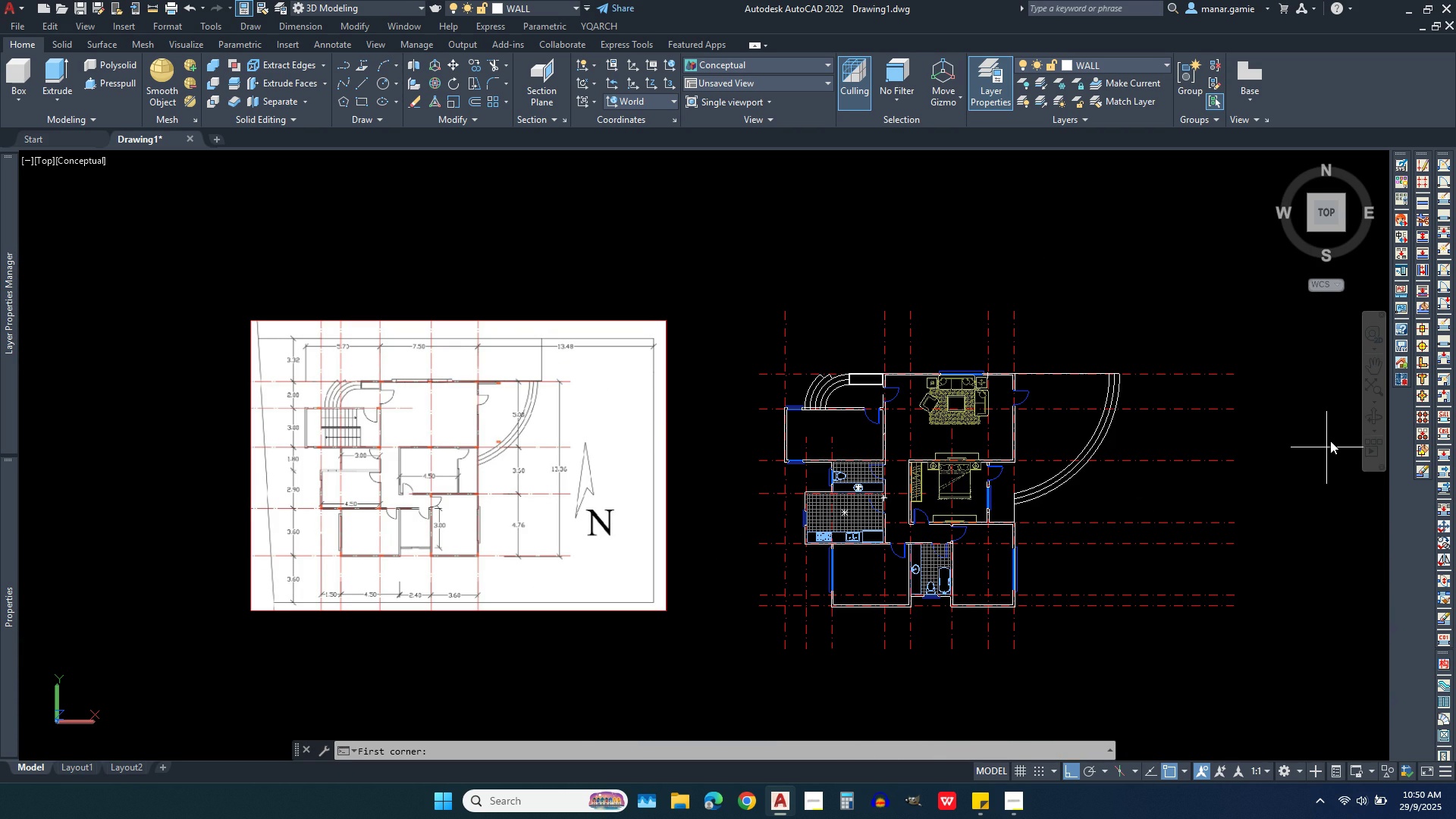 
left_click([1370, 414])